 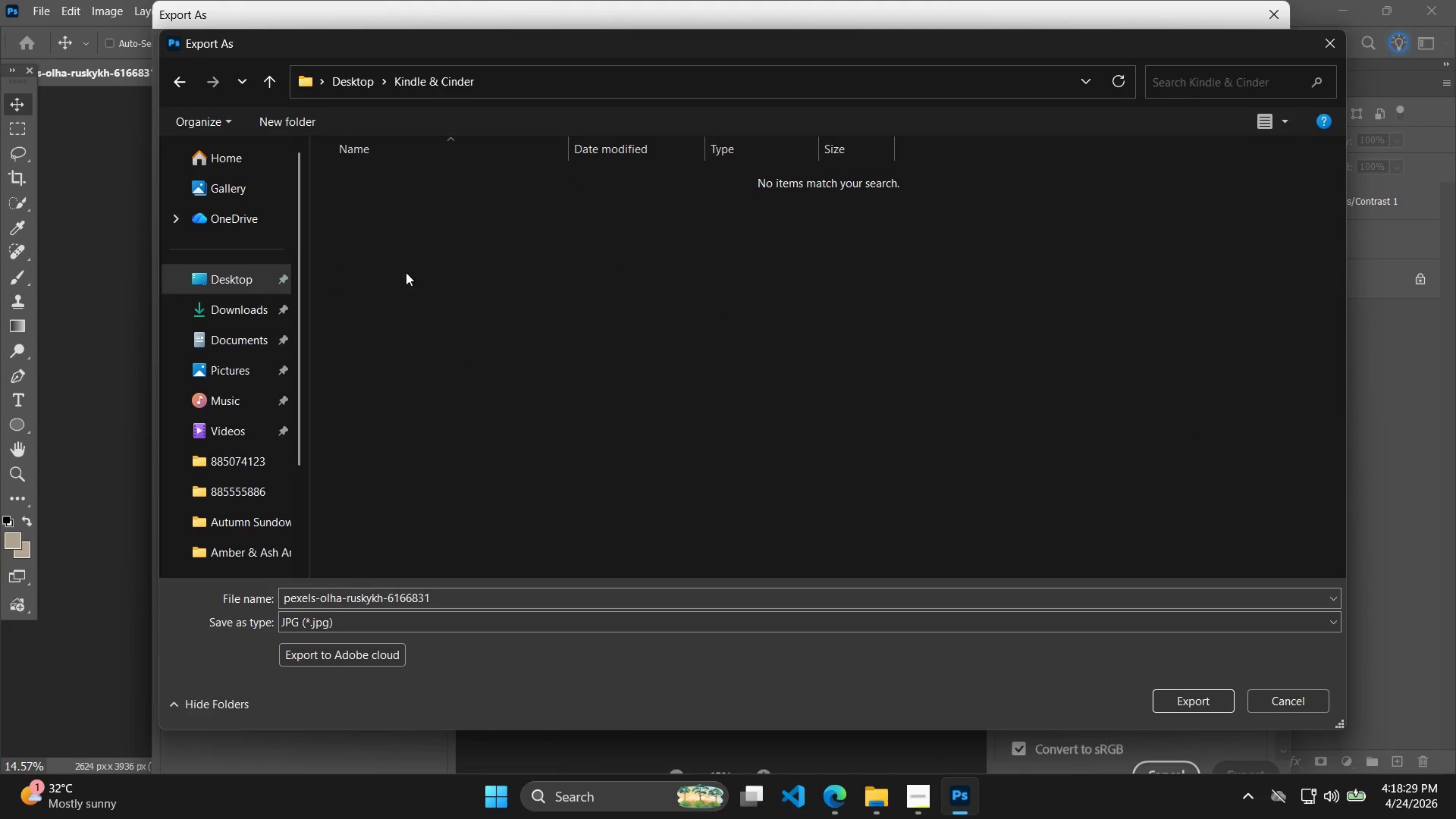 
left_click([429, 594])
 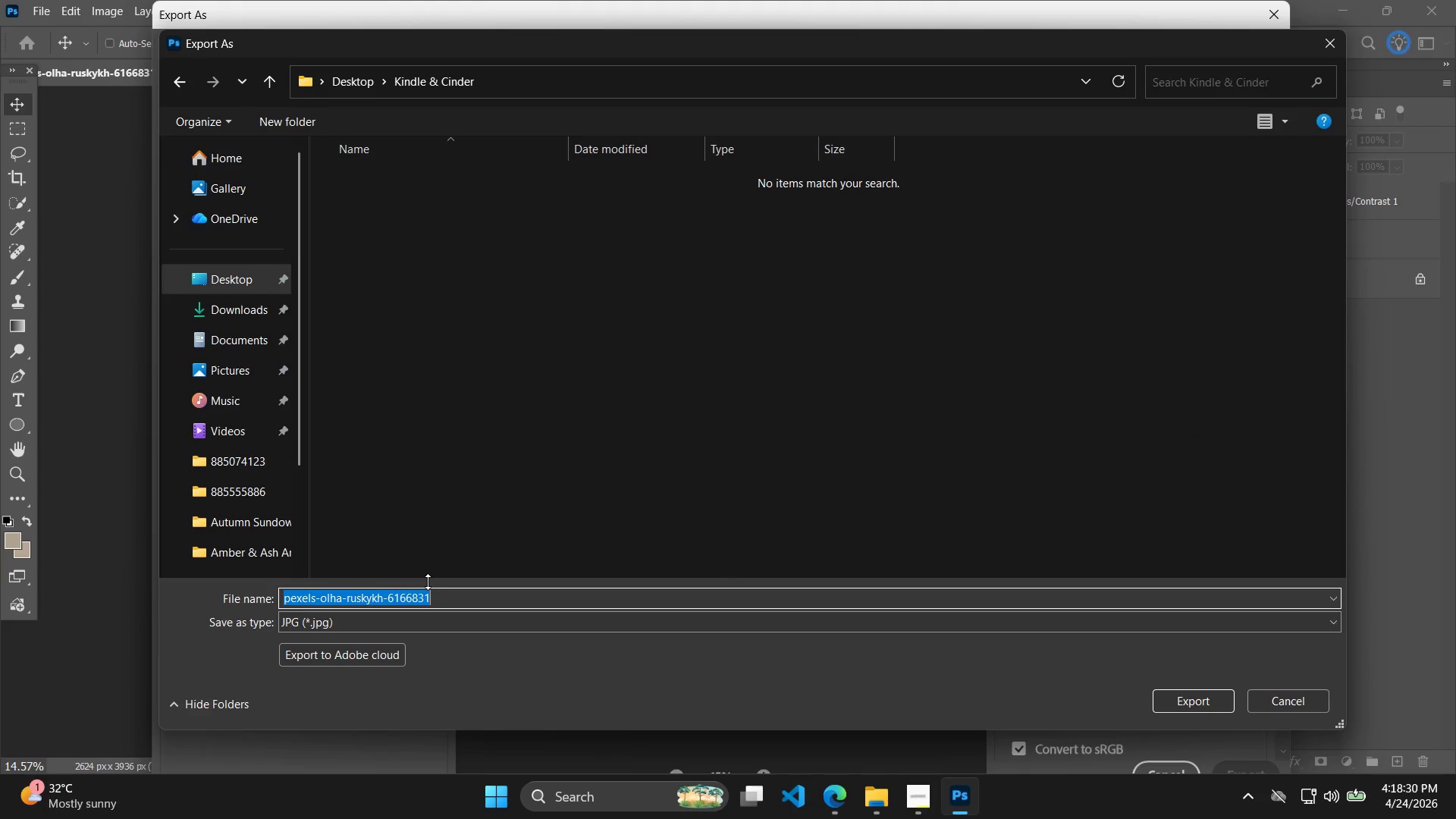 
type(JPG 1)
 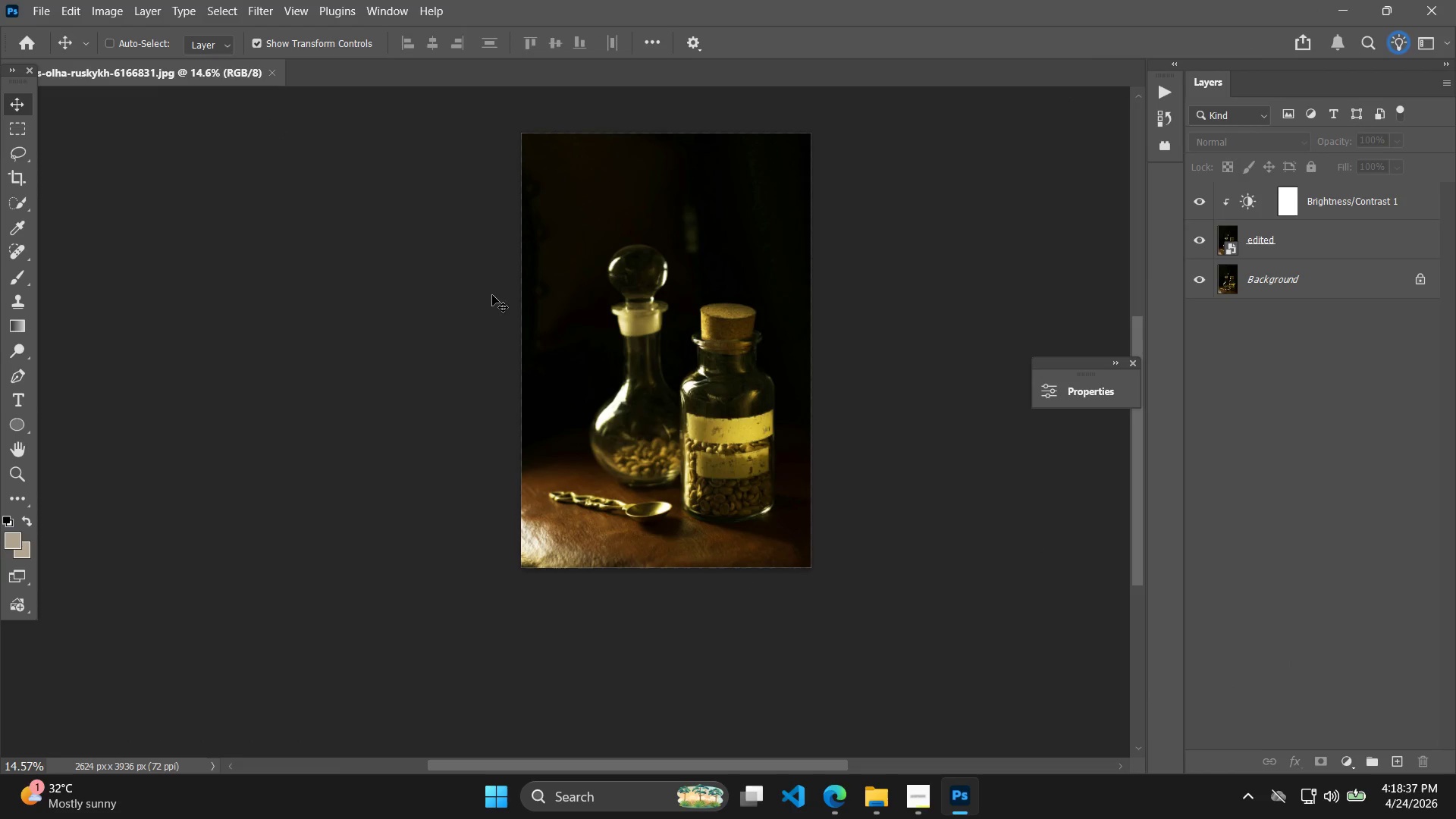 
wait(9.69)
 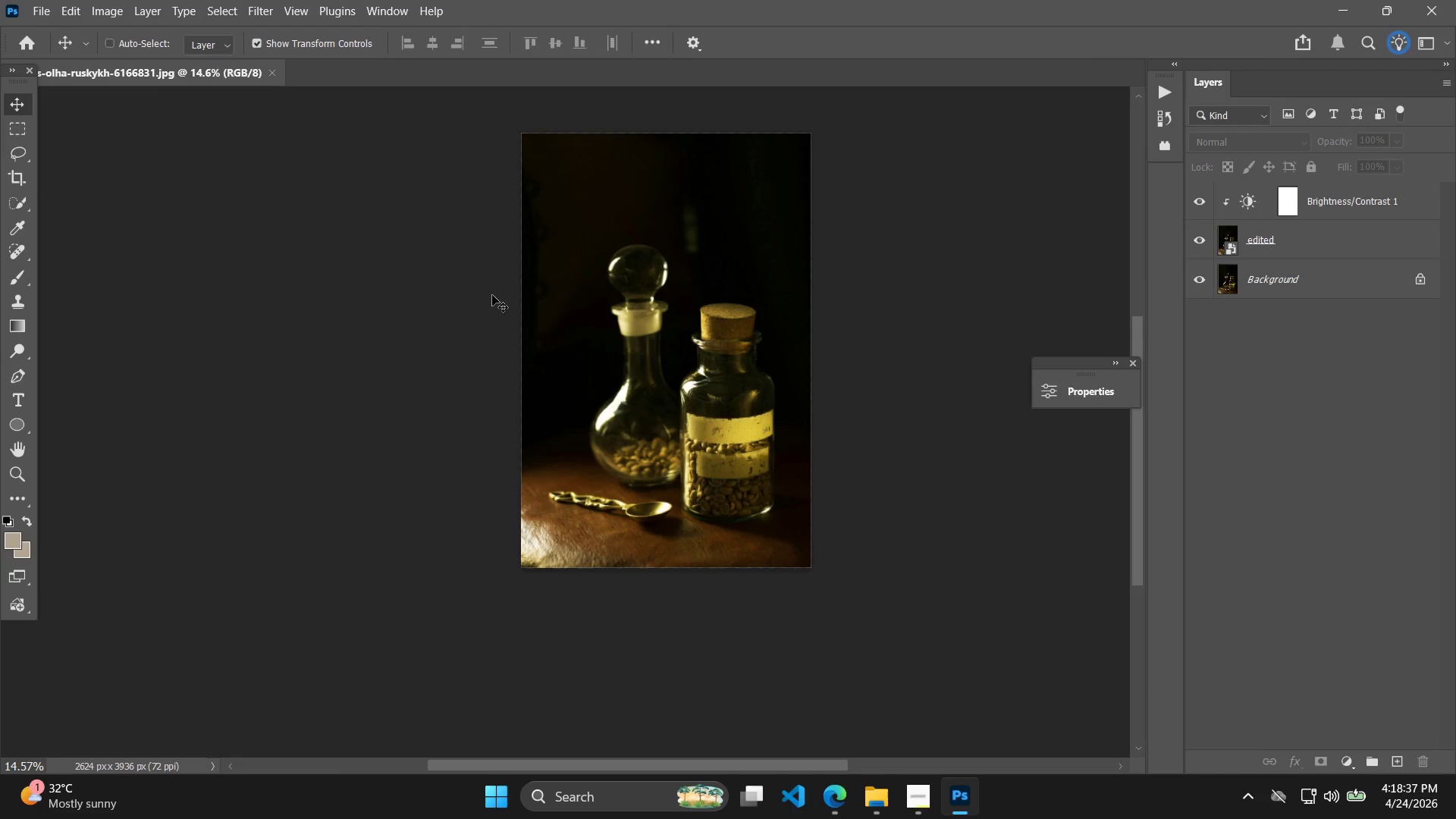 
left_click([33, 0])
 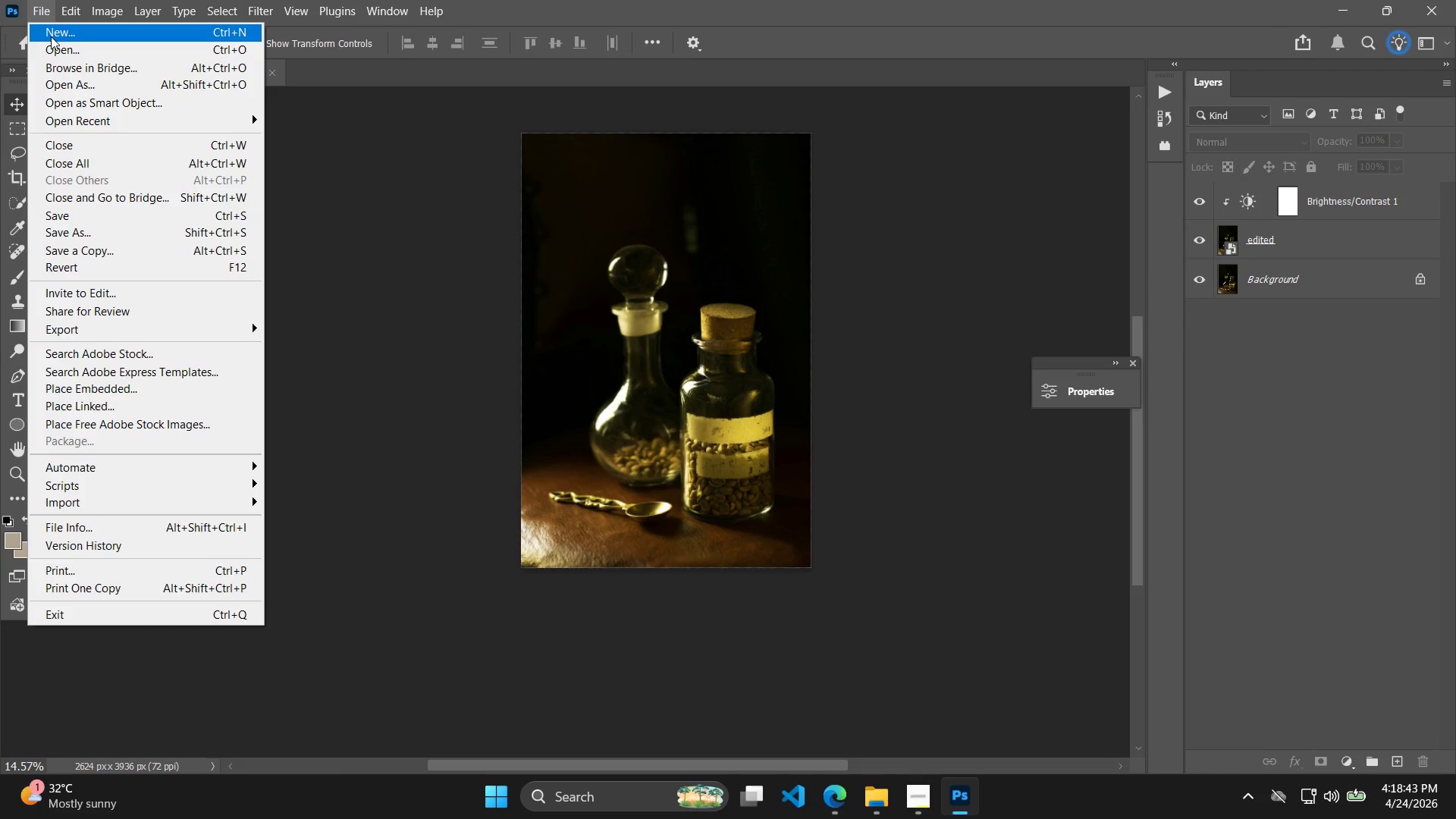 
left_click([53, 47])
 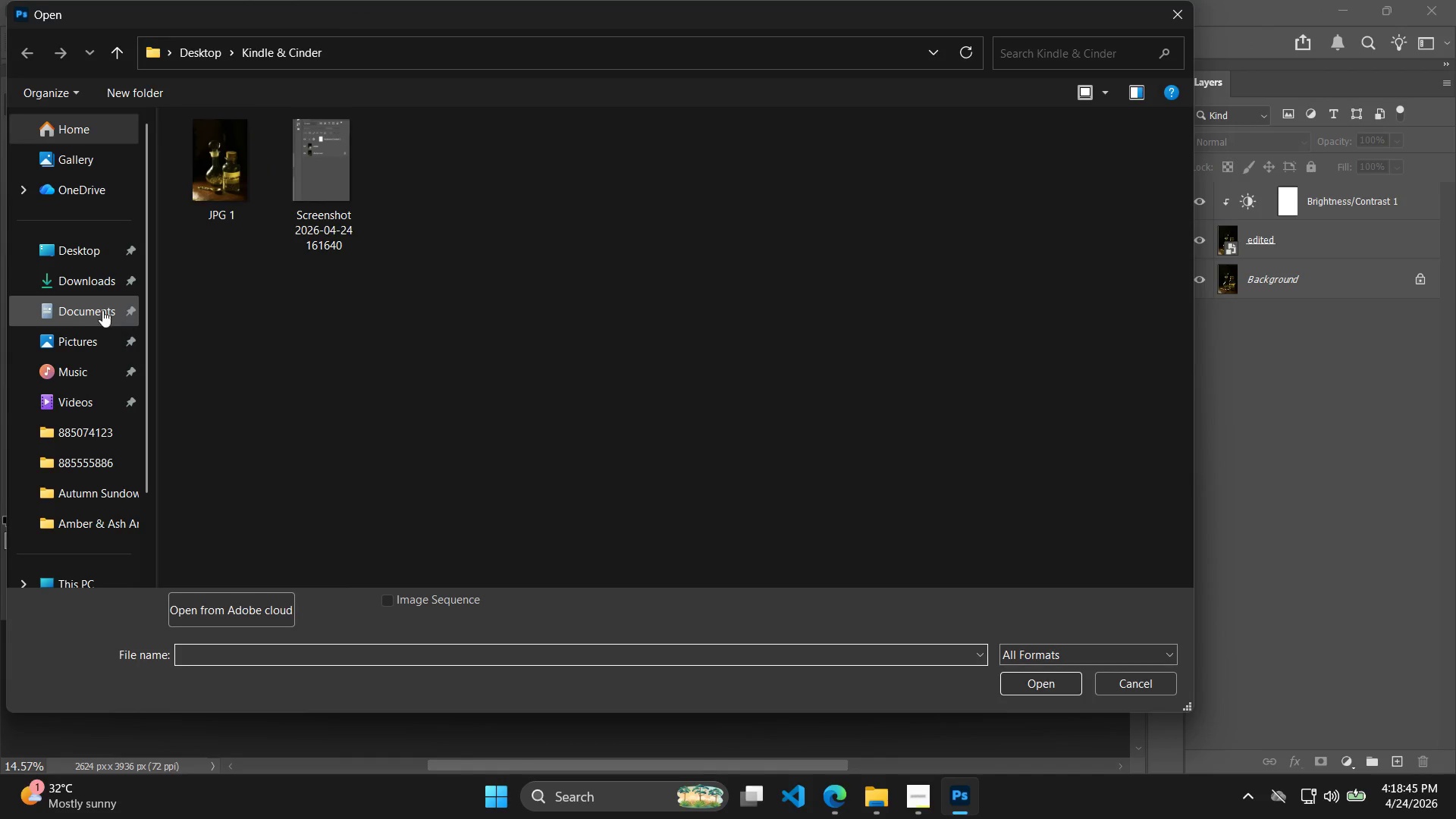 
left_click([86, 292])
 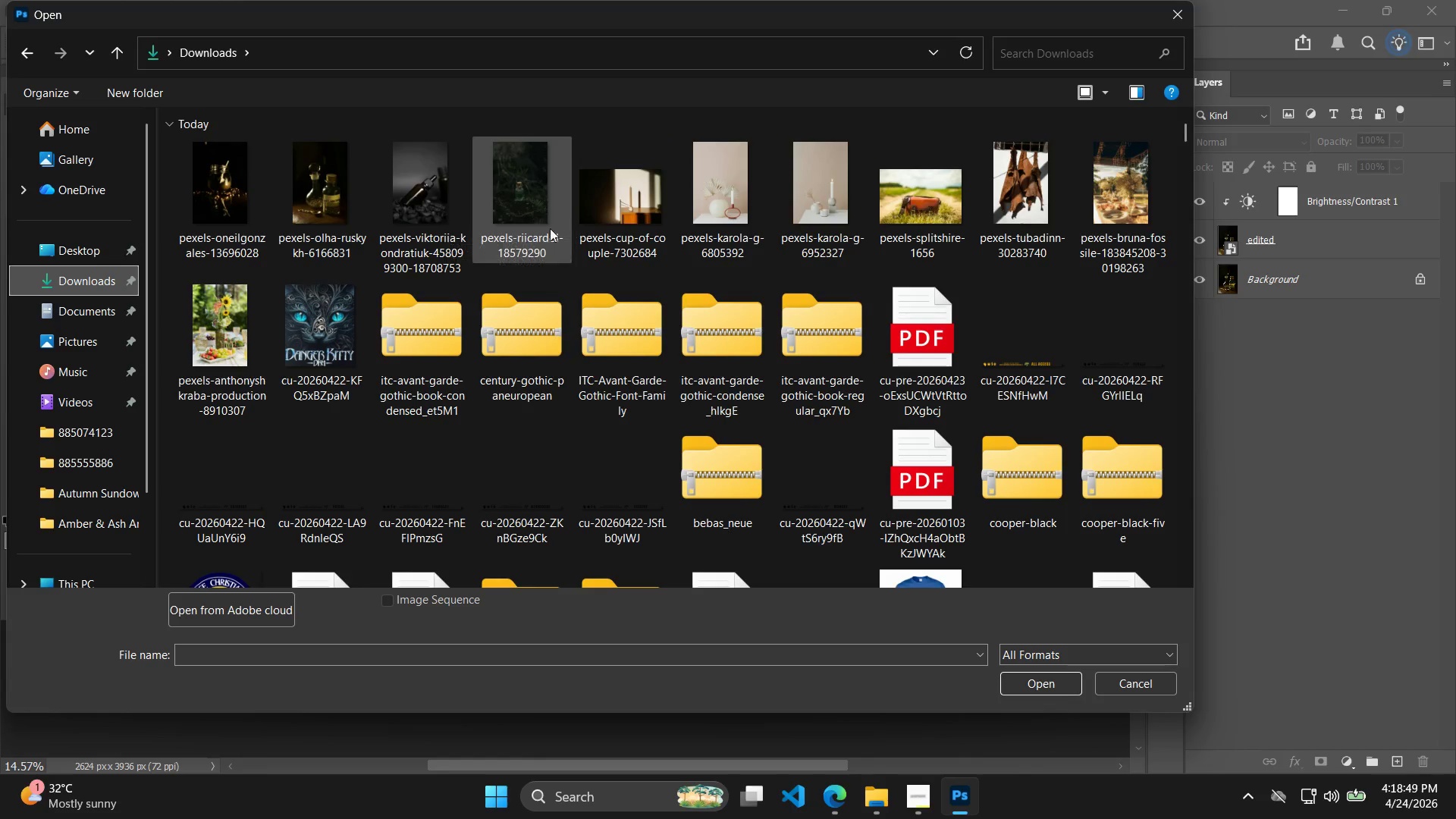 
wait(5.44)
 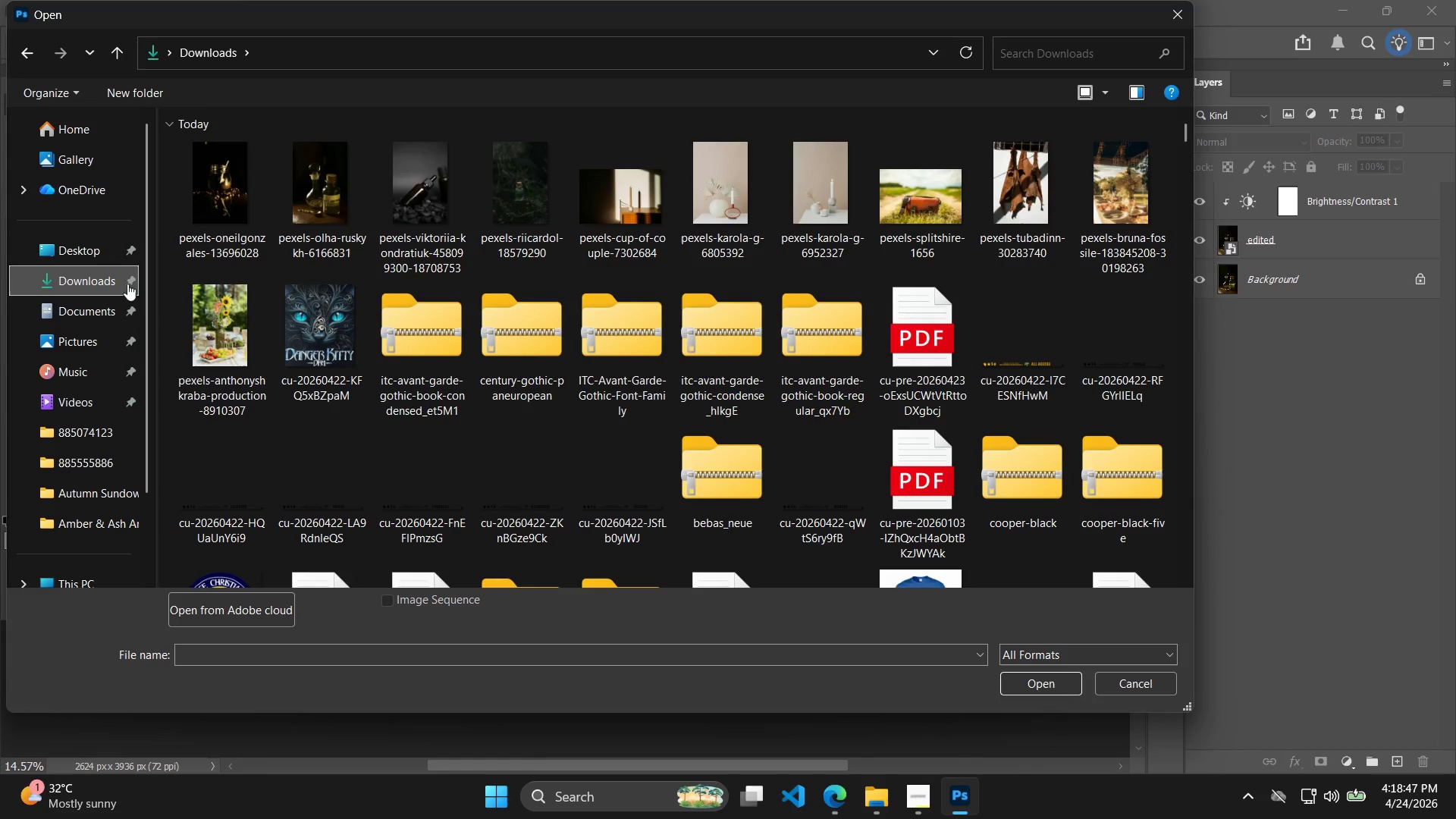 
double_click([523, 216])
 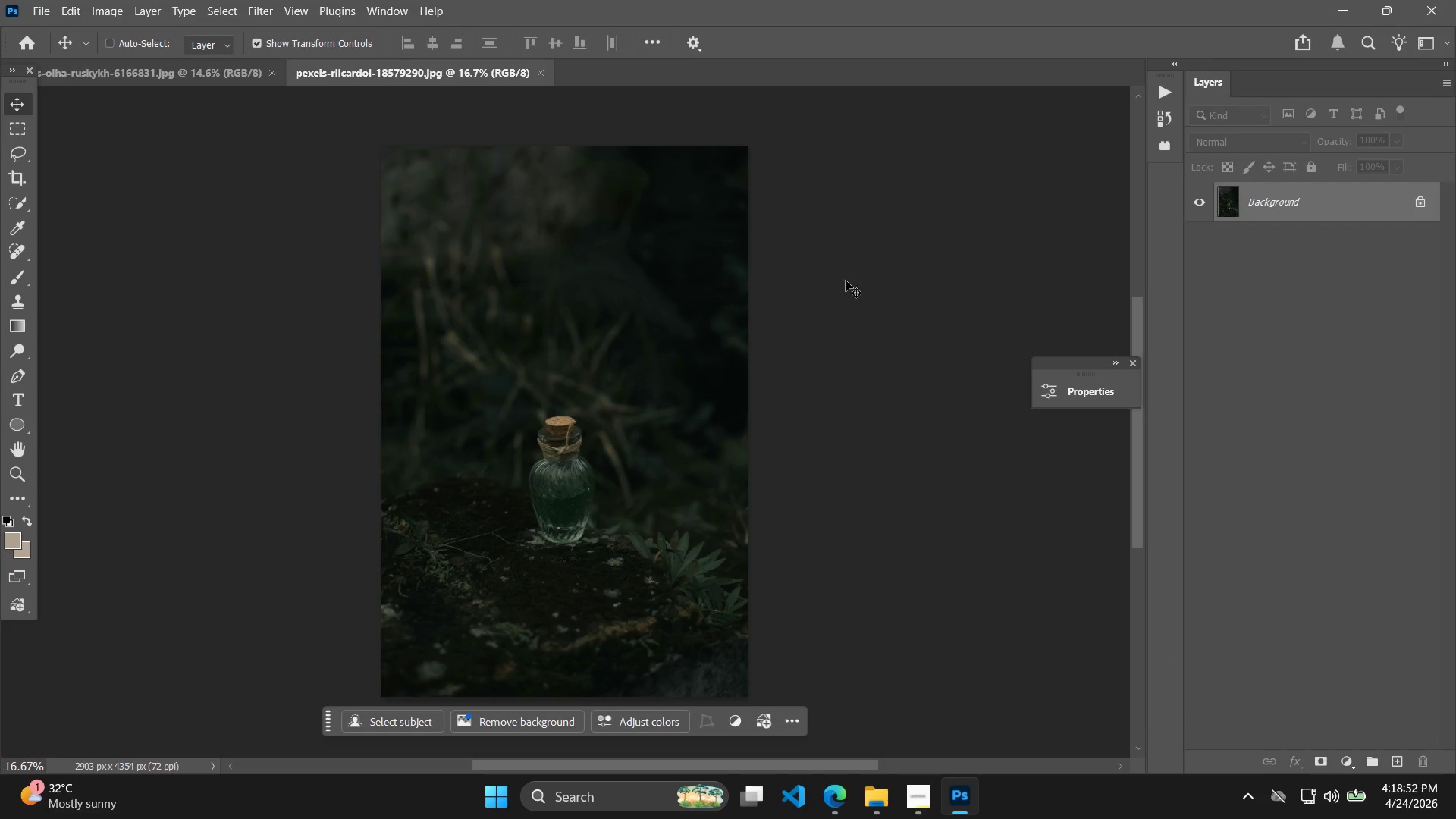 
key(Control+ControlLeft)
 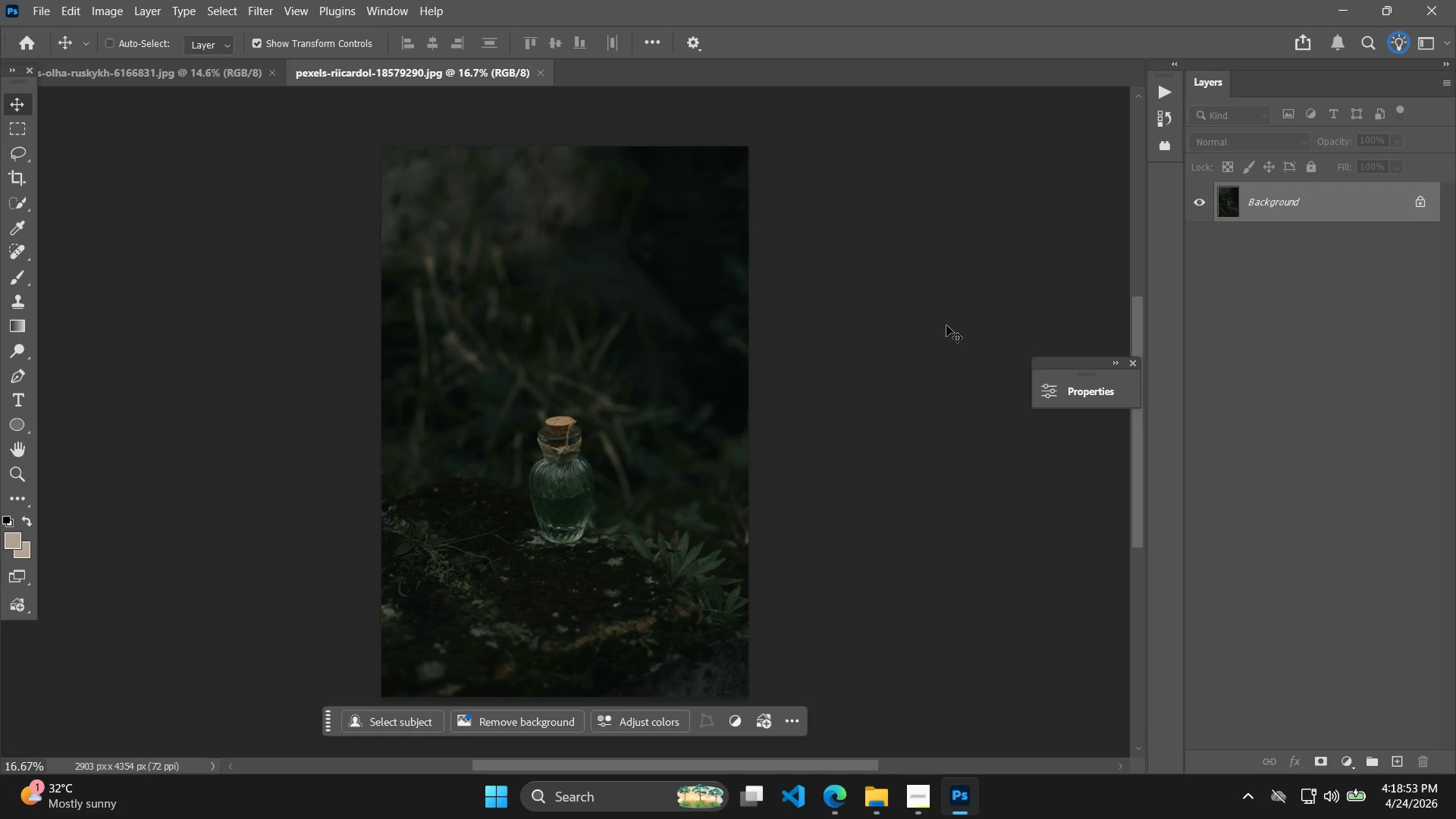 
key(Control+J)
 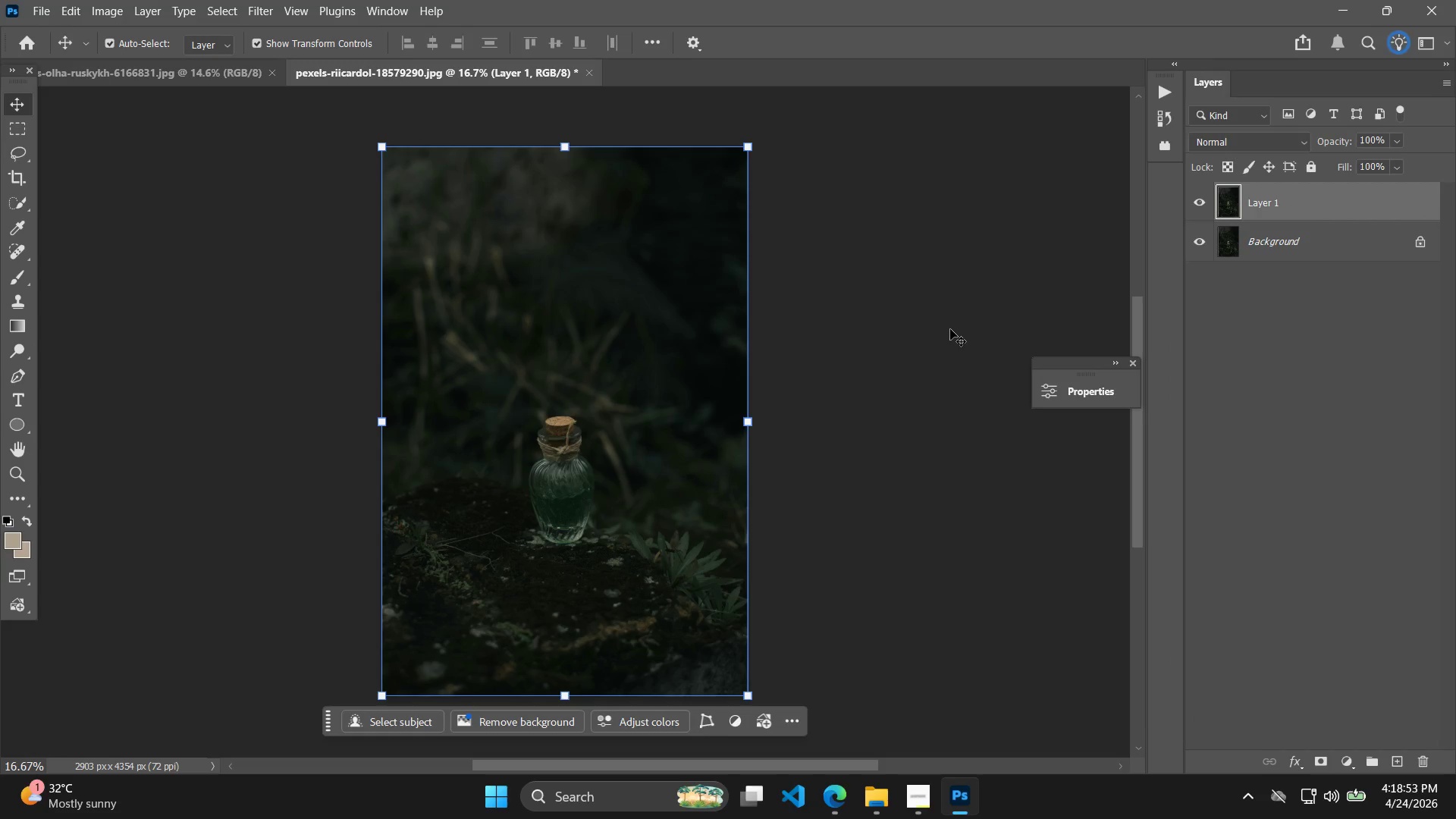 
key(Control+J)
 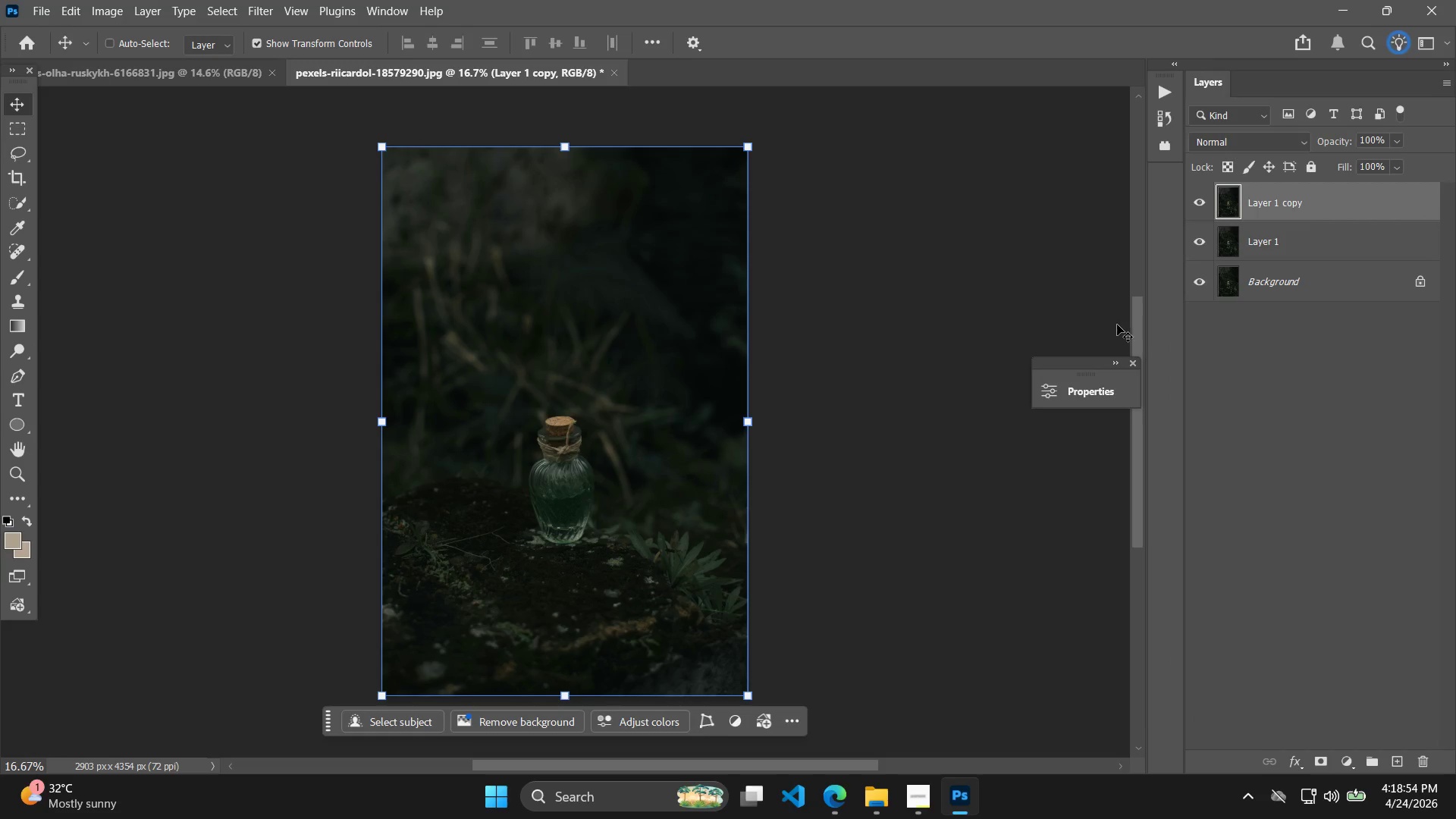 
key(Delete)
 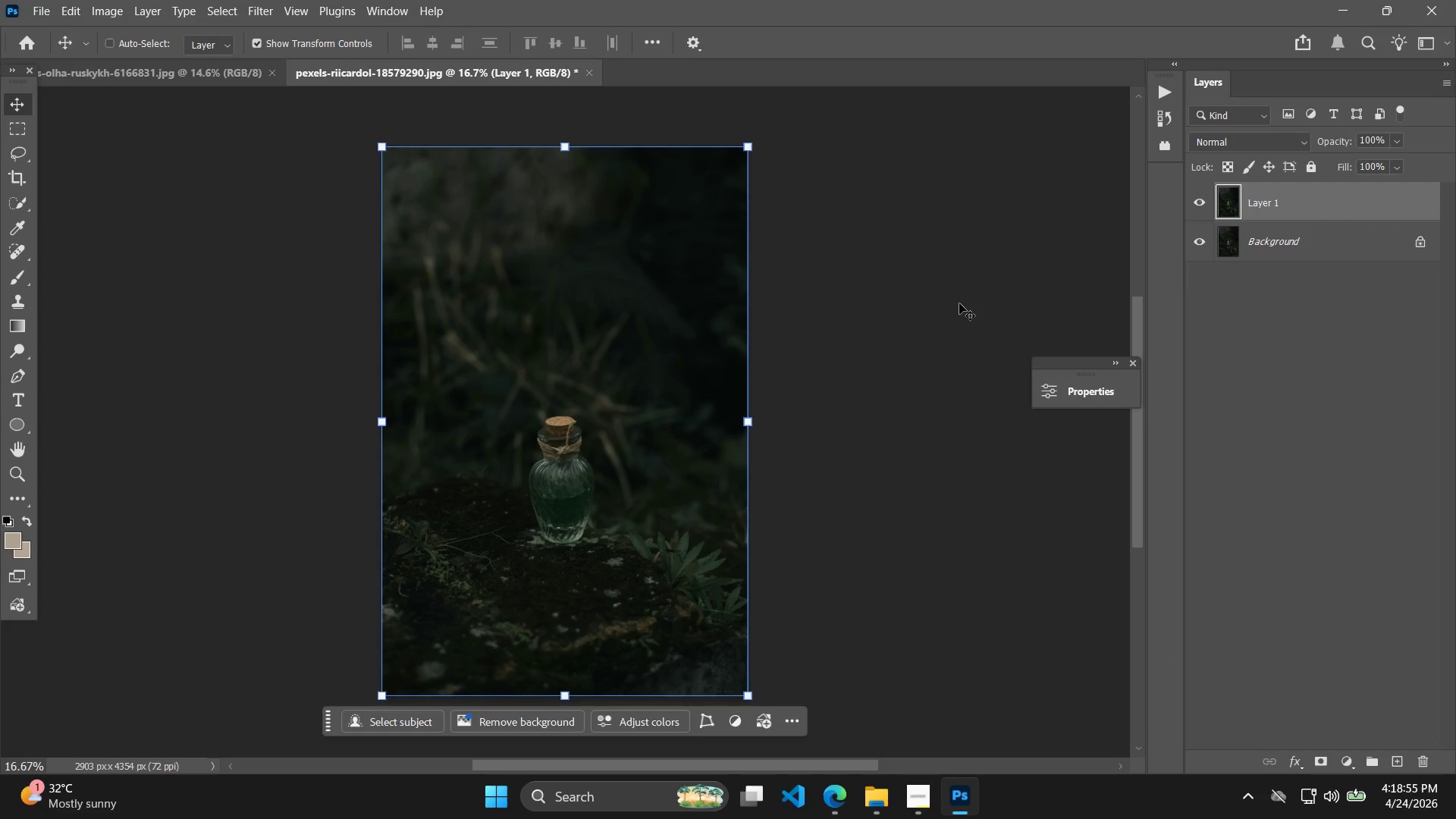 
hold_key(key=Space, duration=1.5)
 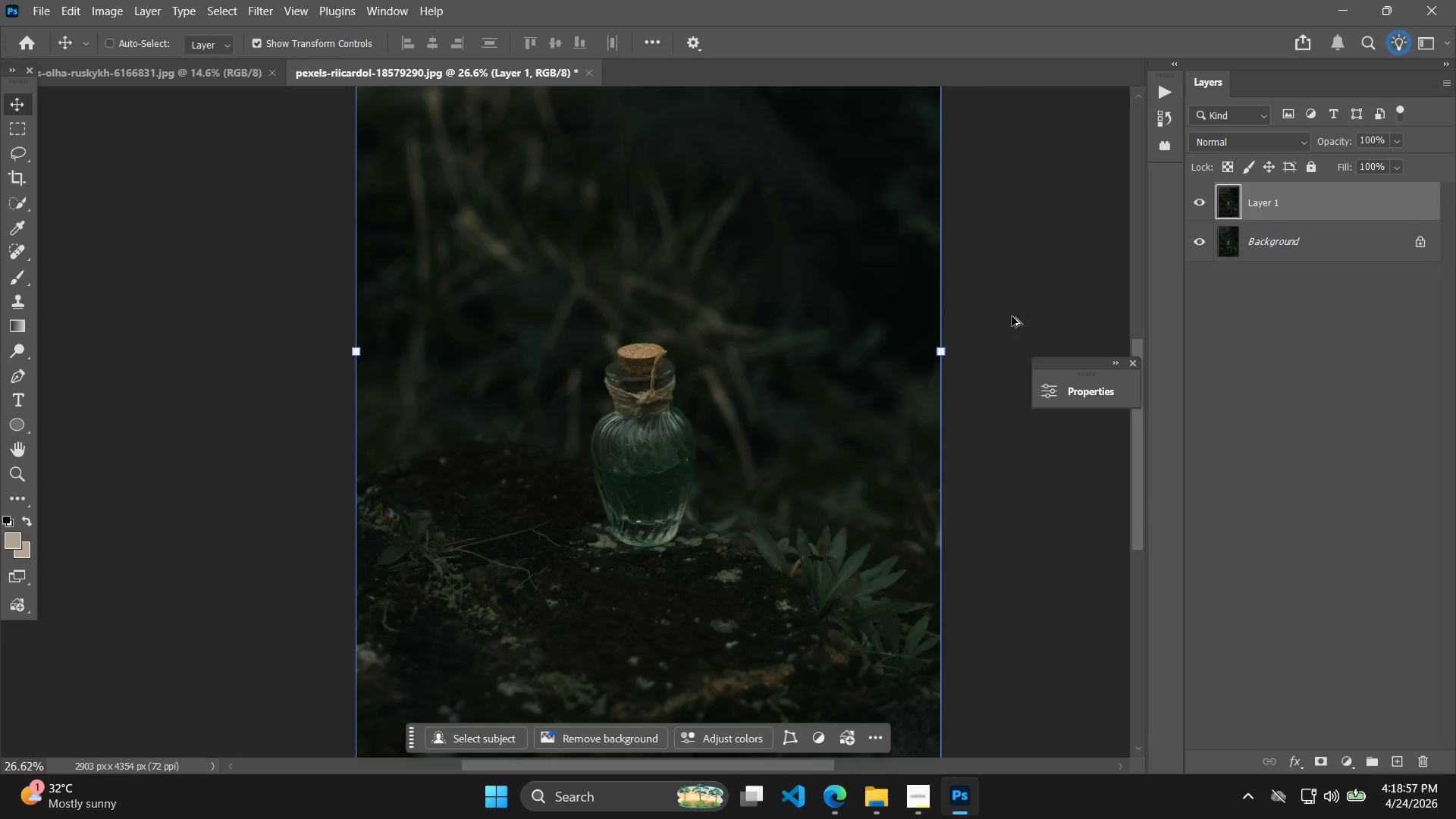 
left_click_drag(start_coordinate=[960, 301], to_coordinate=[1012, 257])
 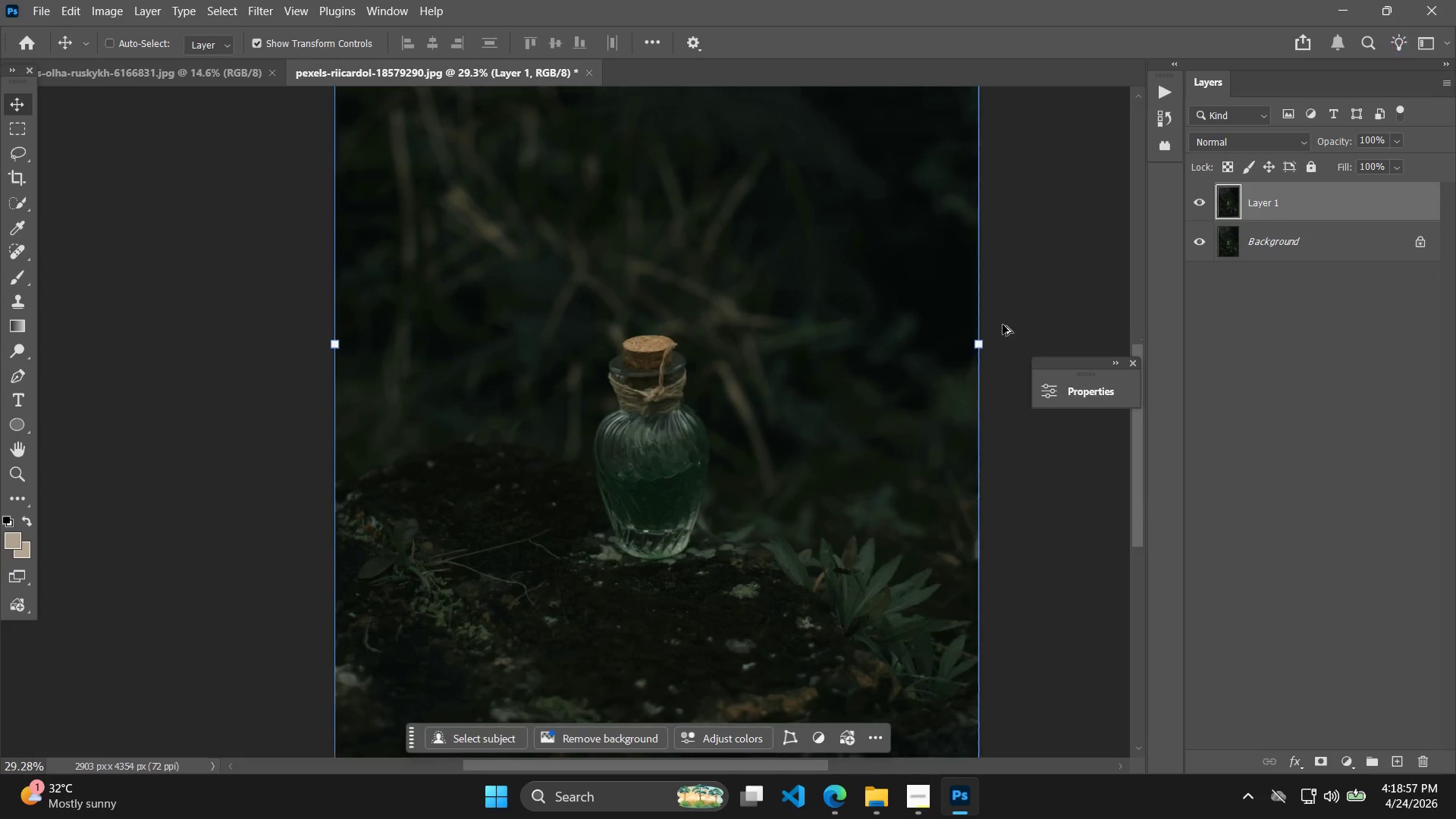 
key(Space)
 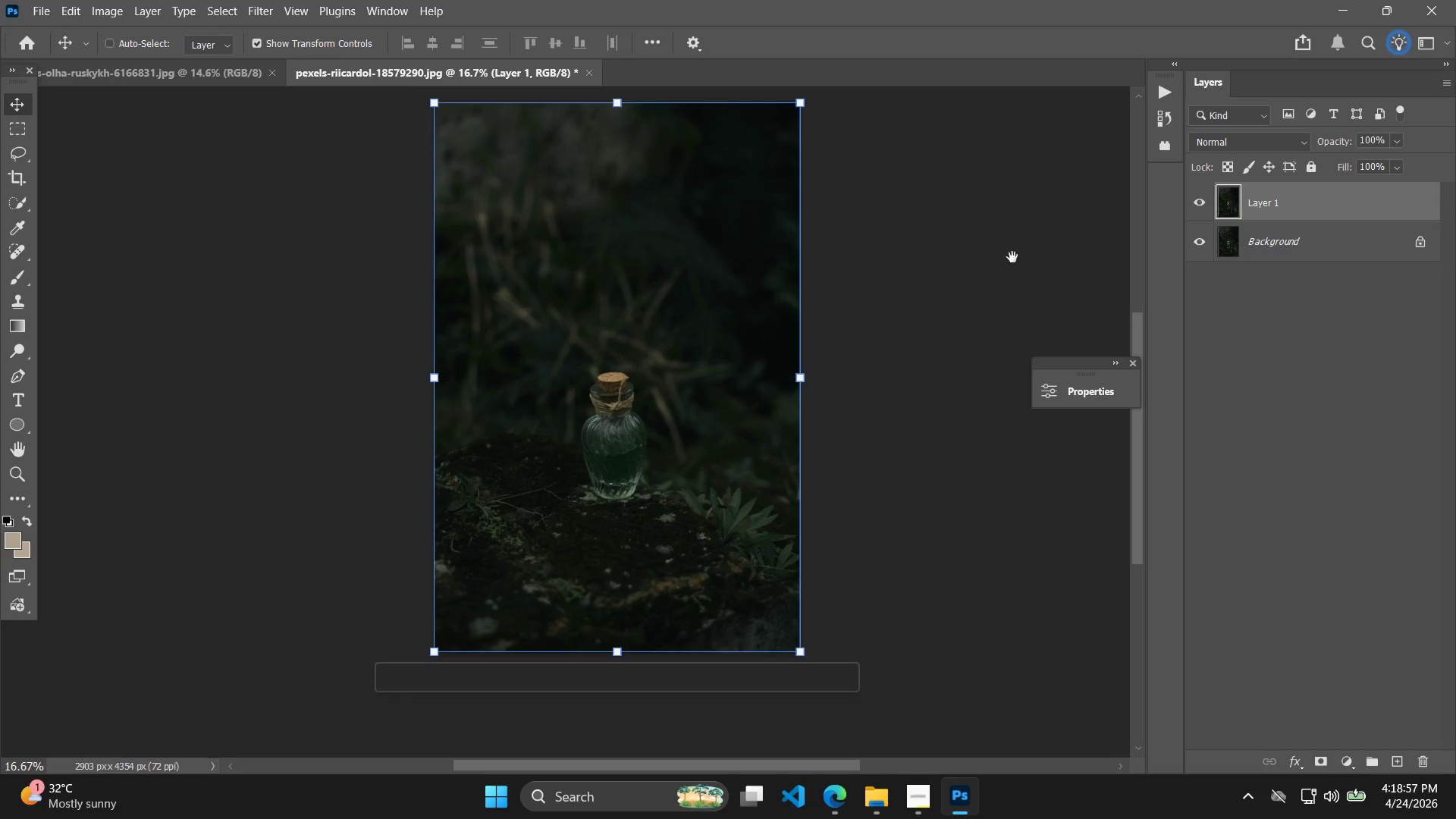 
hold_key(key=Space, duration=2.11)
 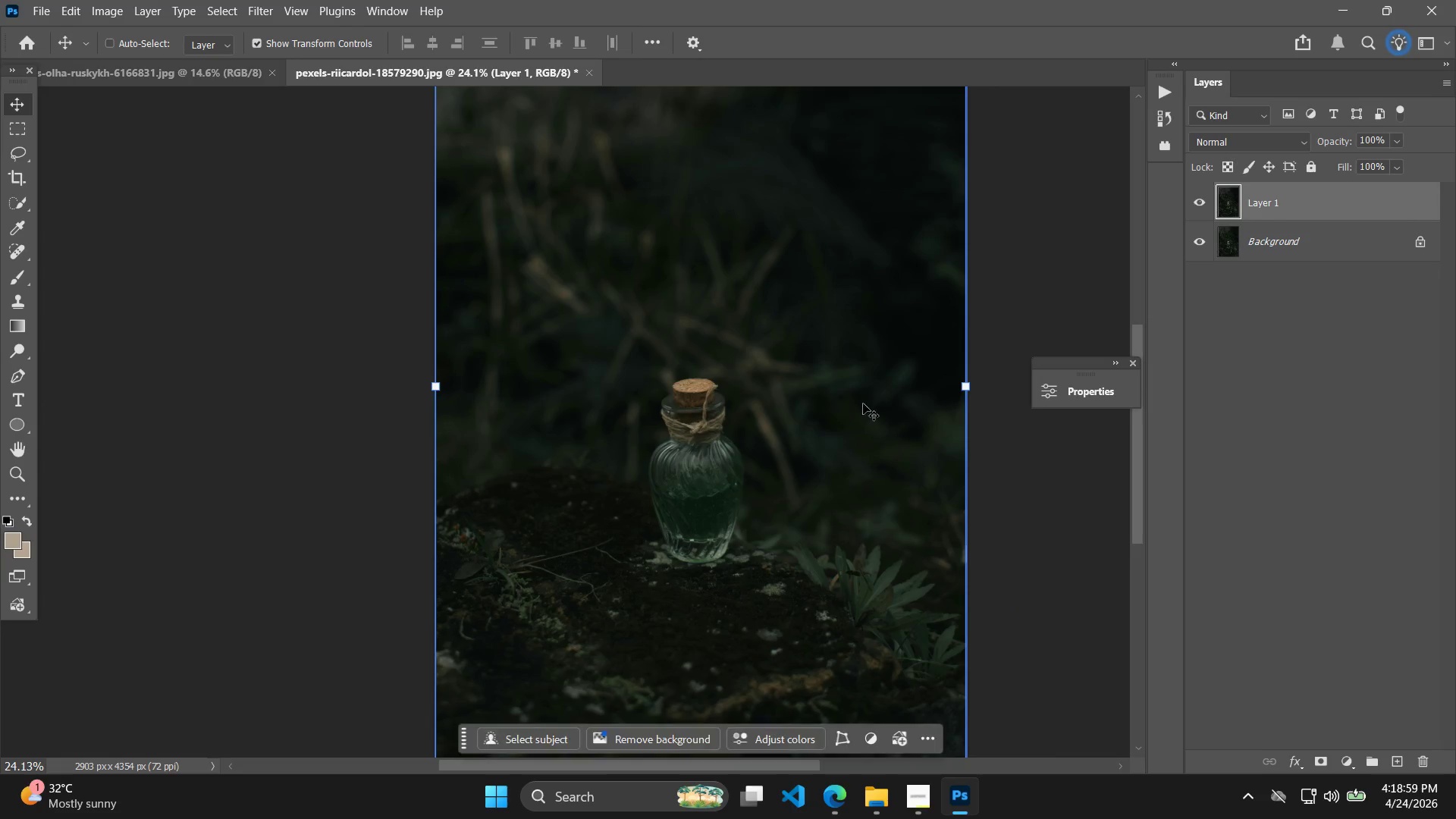 
hold_key(key=AltLeft, duration=1.75)
 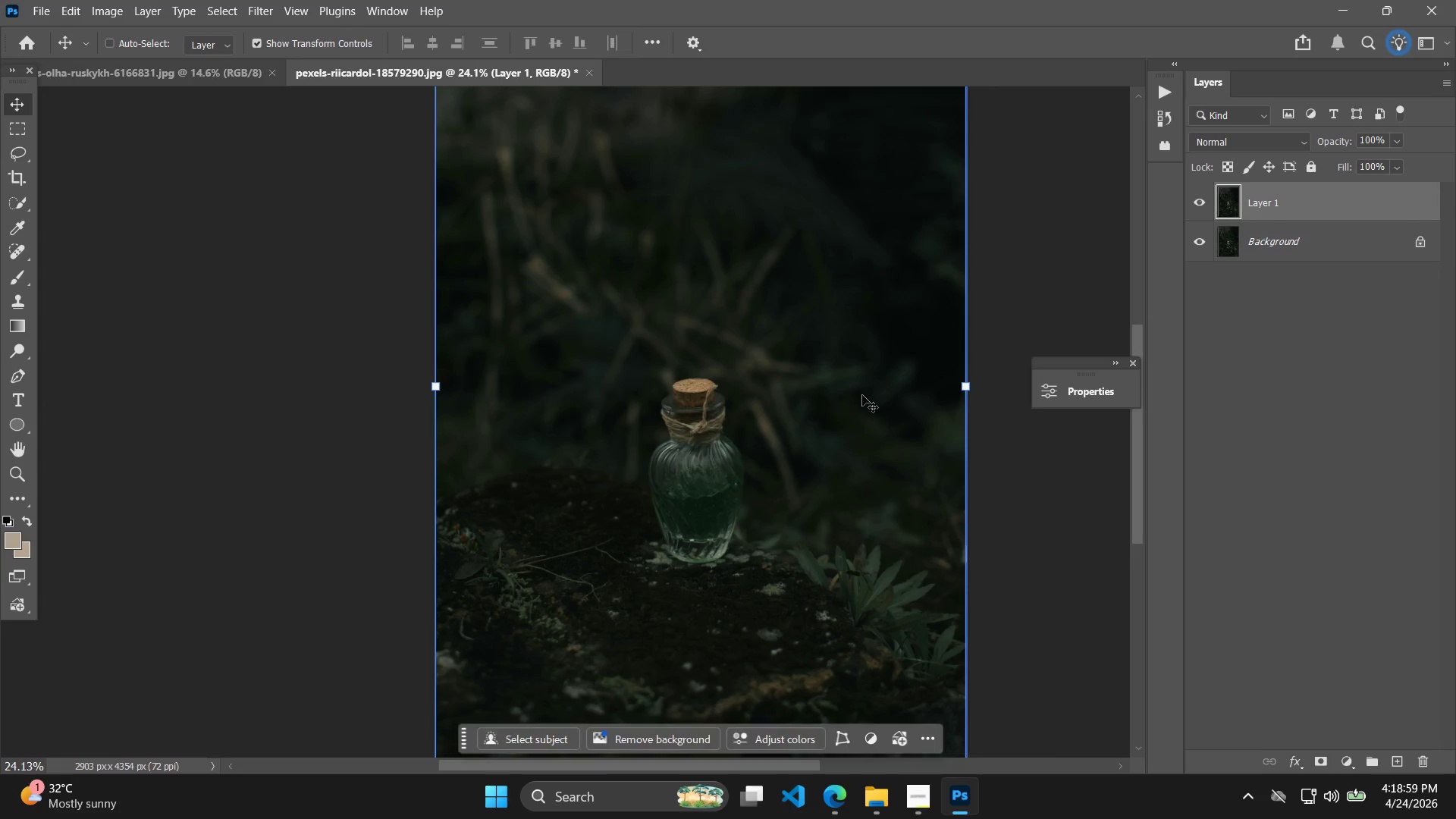 
hold_key(key=Space, duration=0.39)
 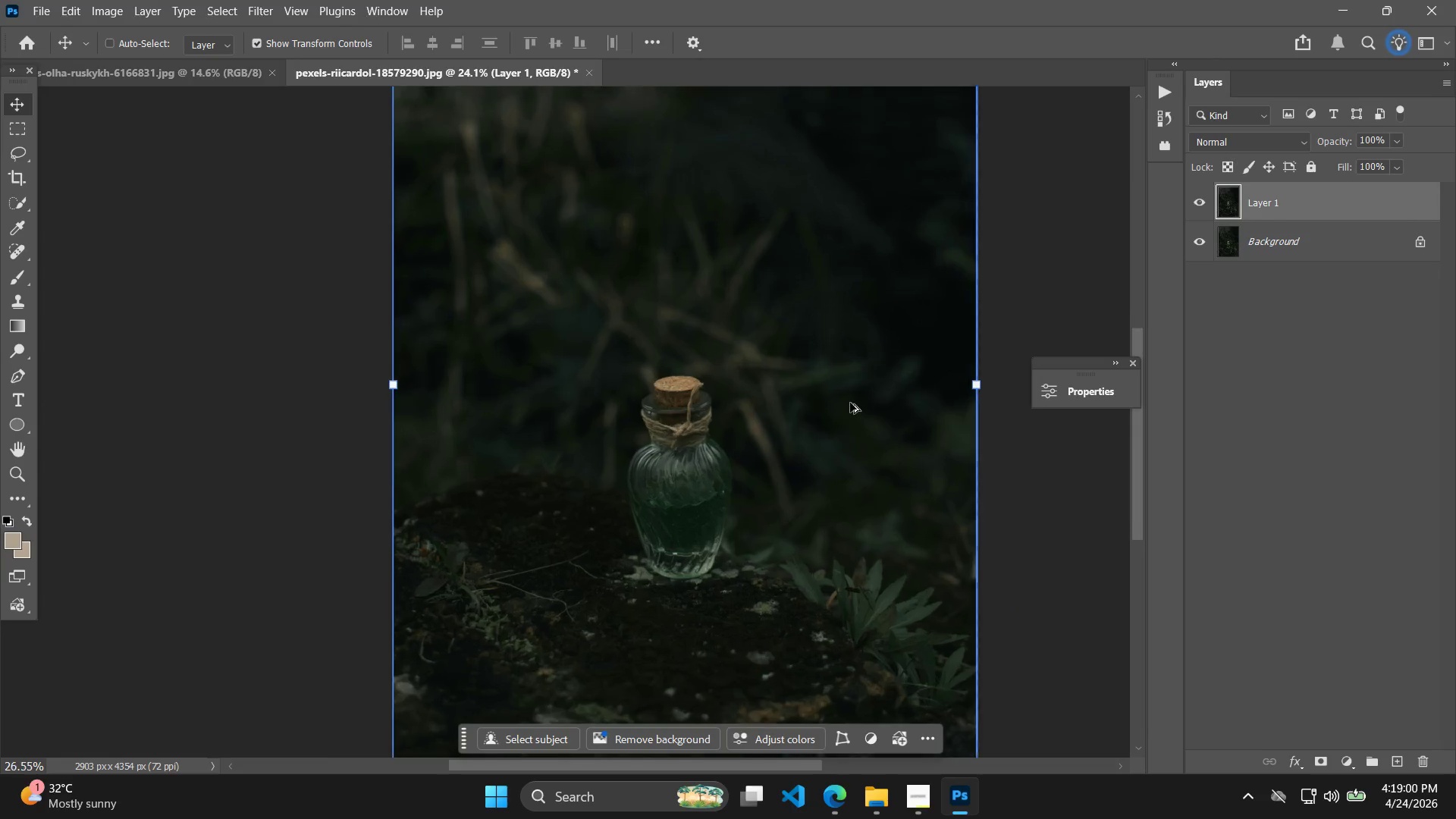 
left_click_drag(start_coordinate=[842, 362], to_coordinate=[862, 395])
 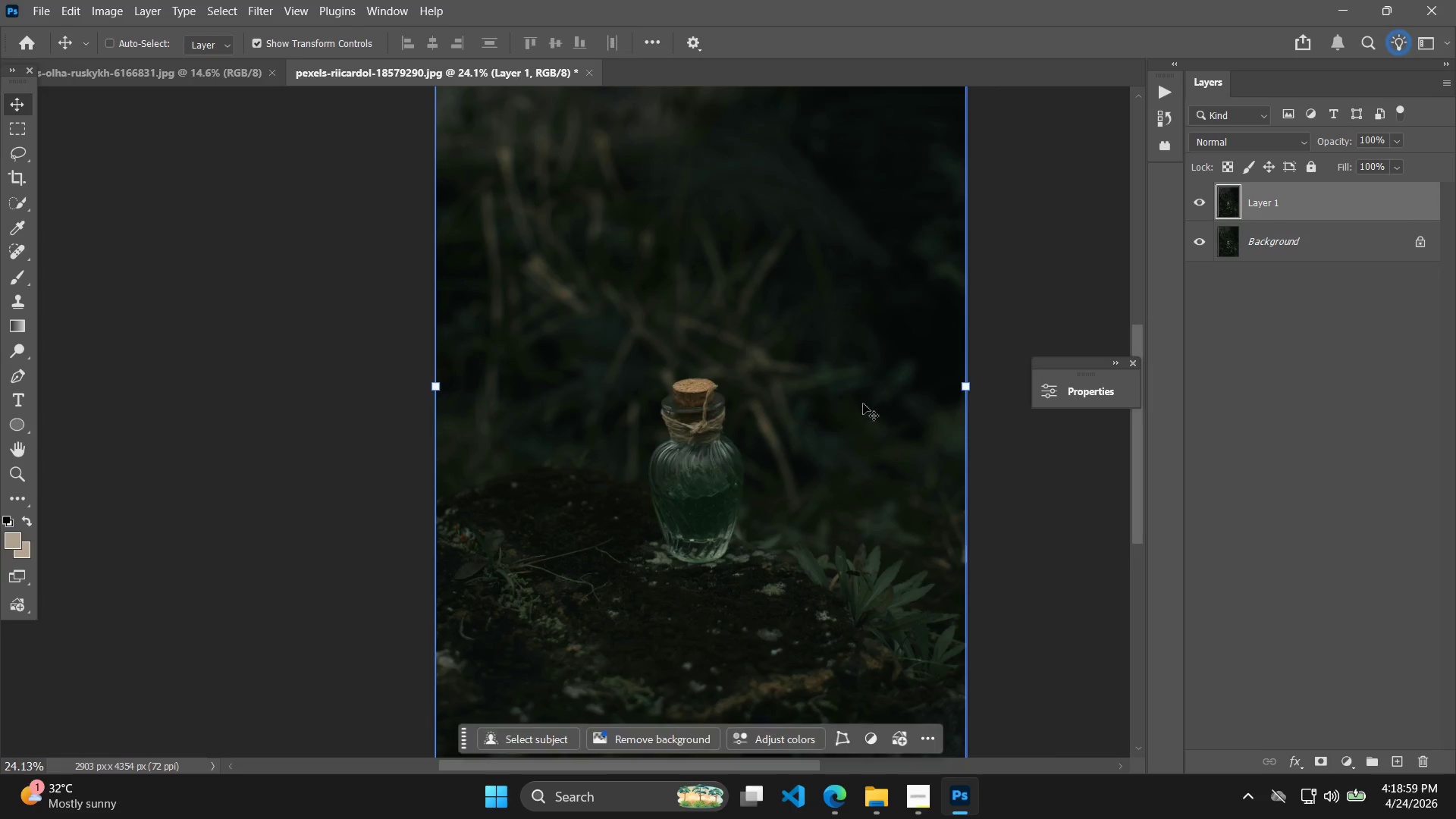 
scroll: coordinate [881, 361], scroll_direction: up, amount: 4.0
 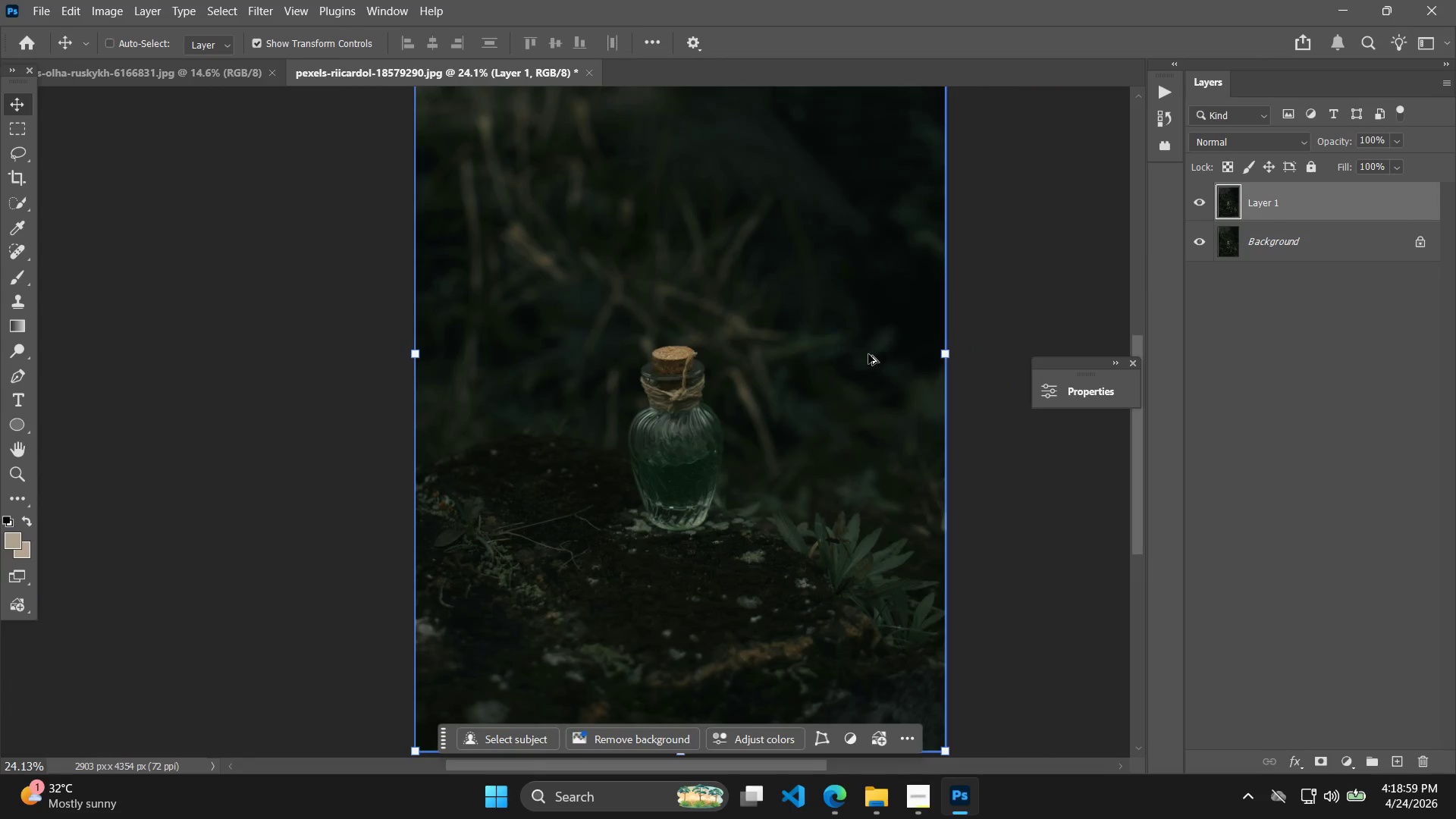 
hold_key(key=AltLeft, duration=0.64)
hold_key(key=AltLeft, duration=0.44)
scroll: coordinate [824, 427], scroll_direction: up, amount: 10.0
 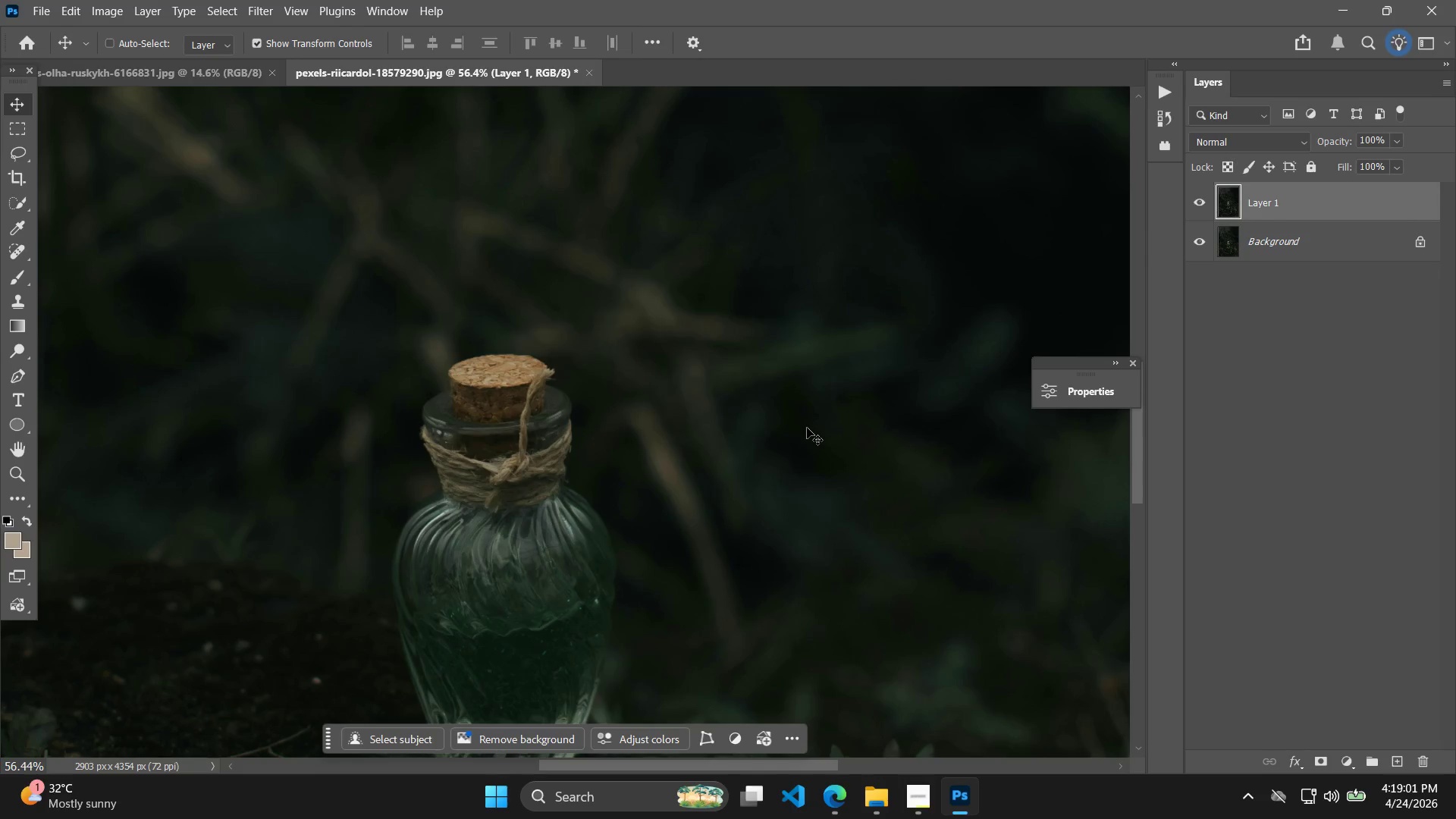 
wait(553.2)
 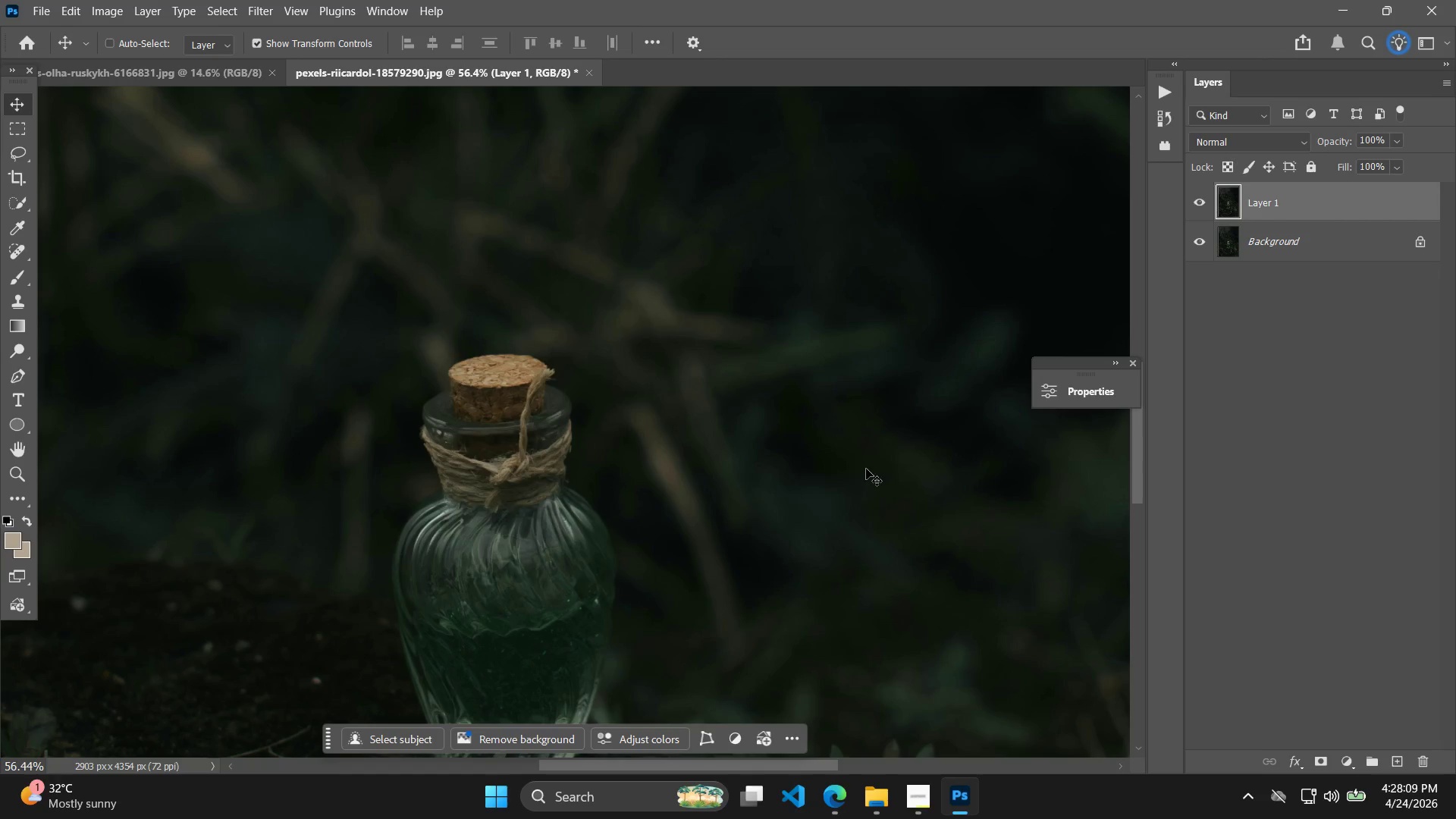 
hold_key(key=AltLeft, duration=0.38)
 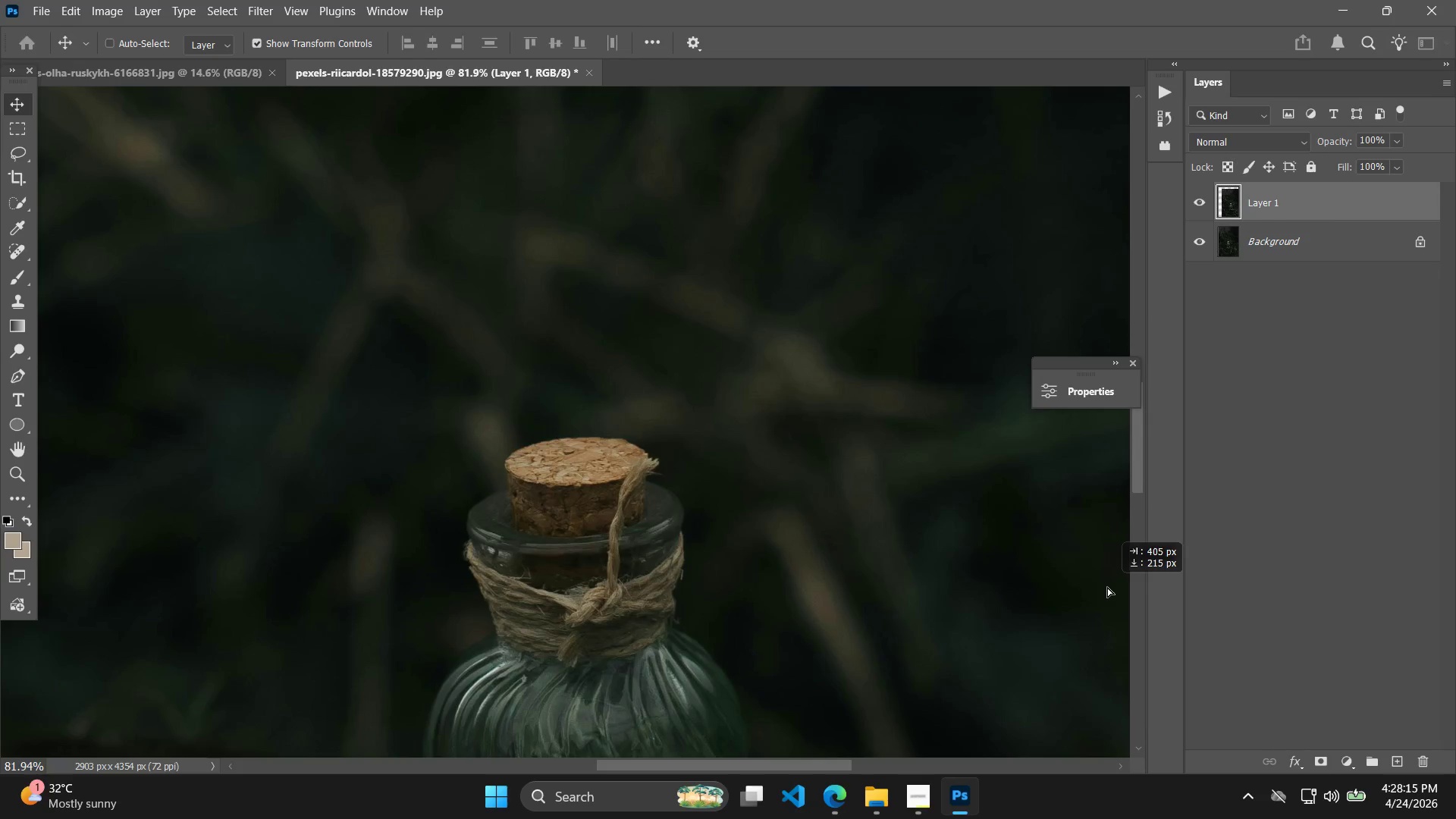 
hold_key(key=Space, duration=0.62)
 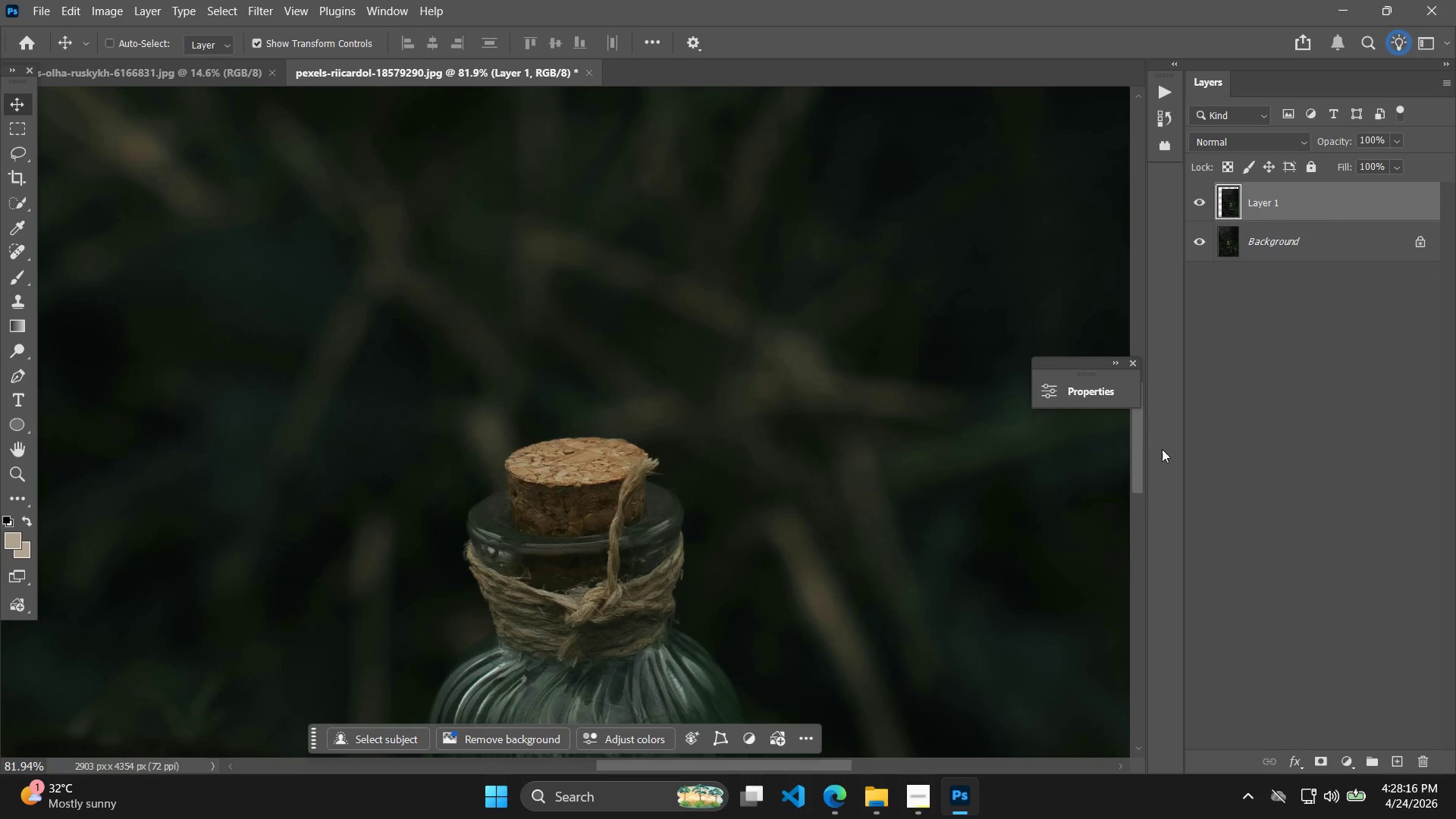 
left_click_drag(start_coordinate=[856, 452], to_coordinate=[1107, 587])
 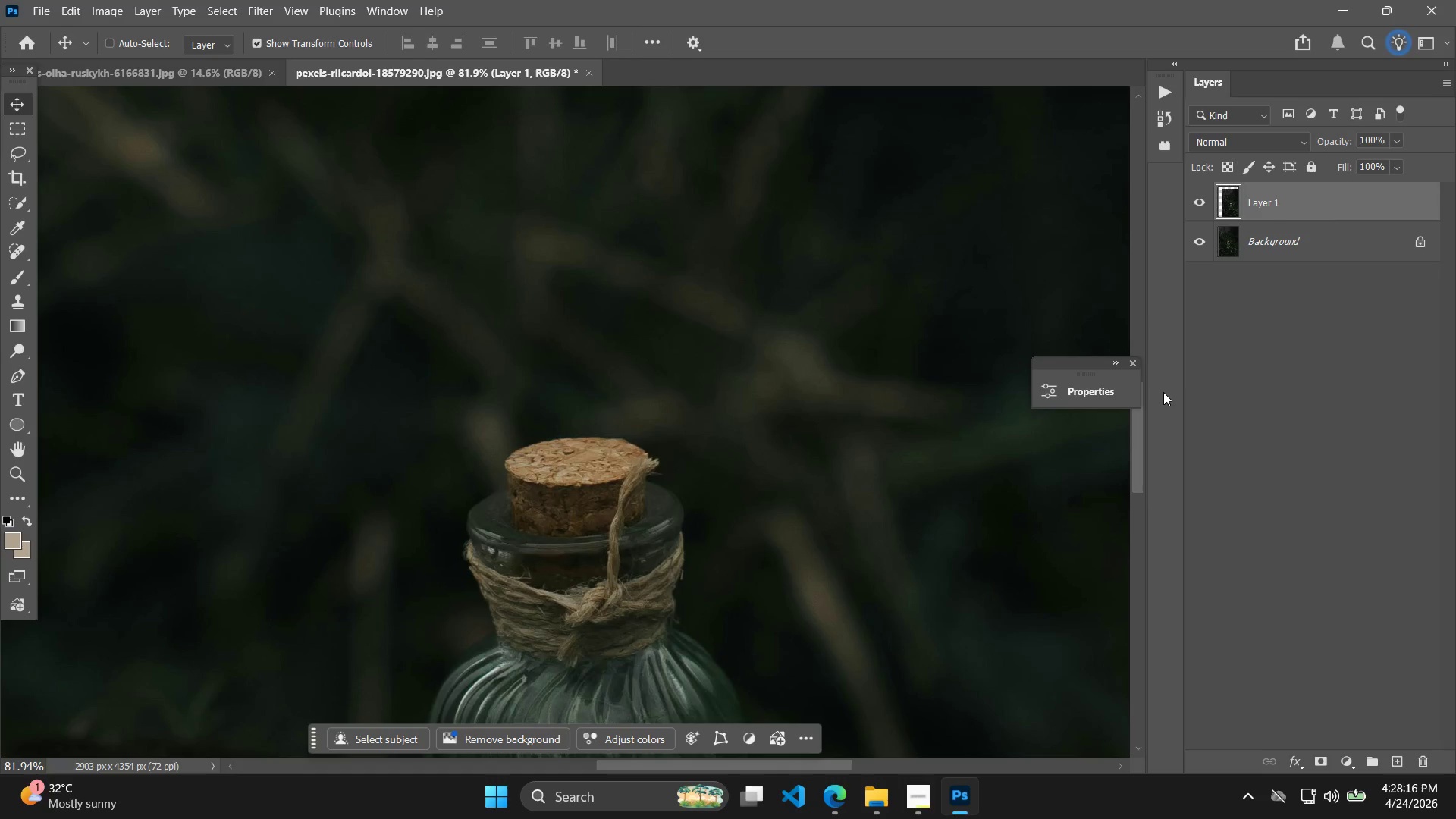 
scroll: coordinate [880, 466], scroll_direction: up, amount: 4.0
 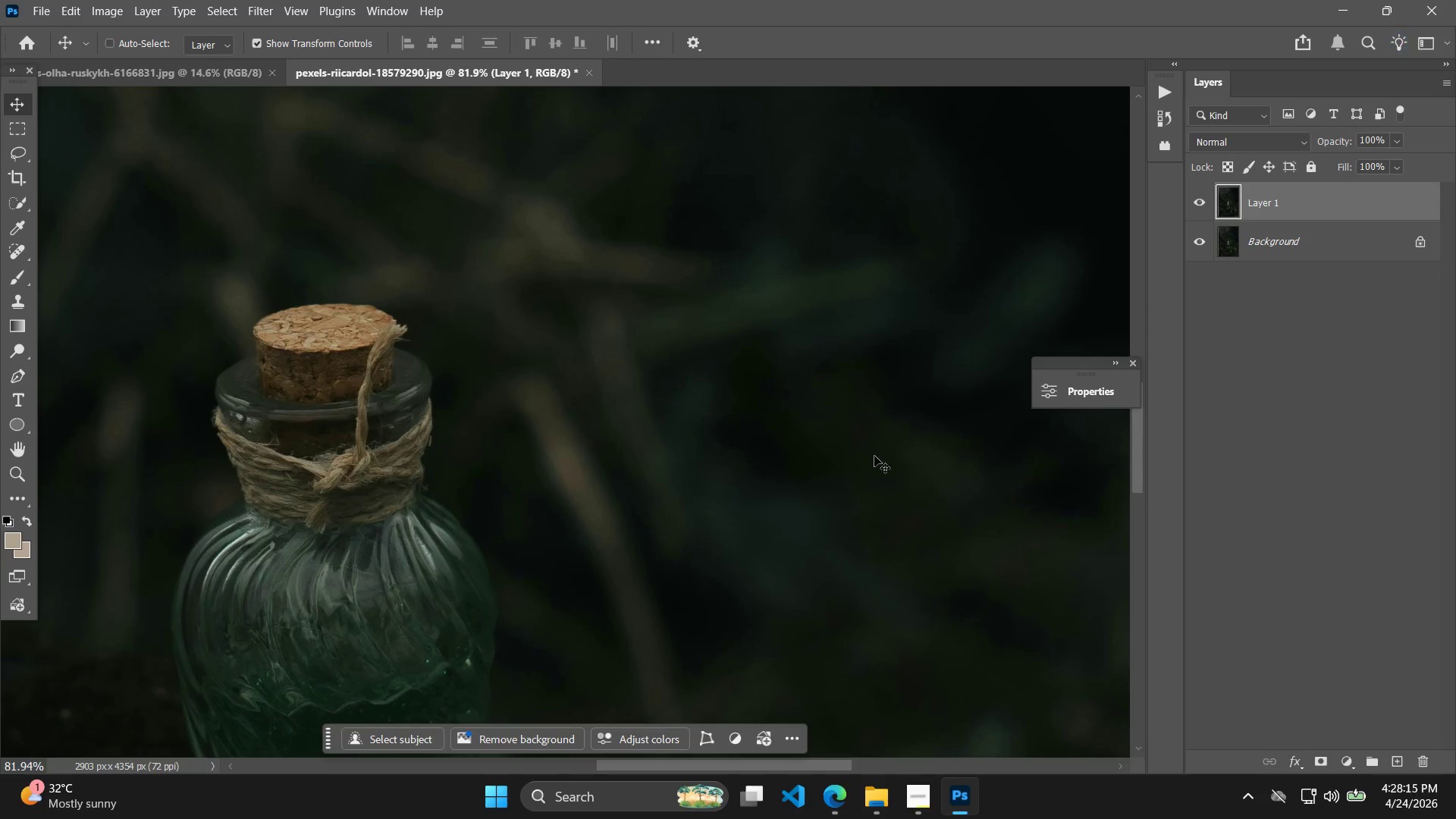 
key(Control+Z)
 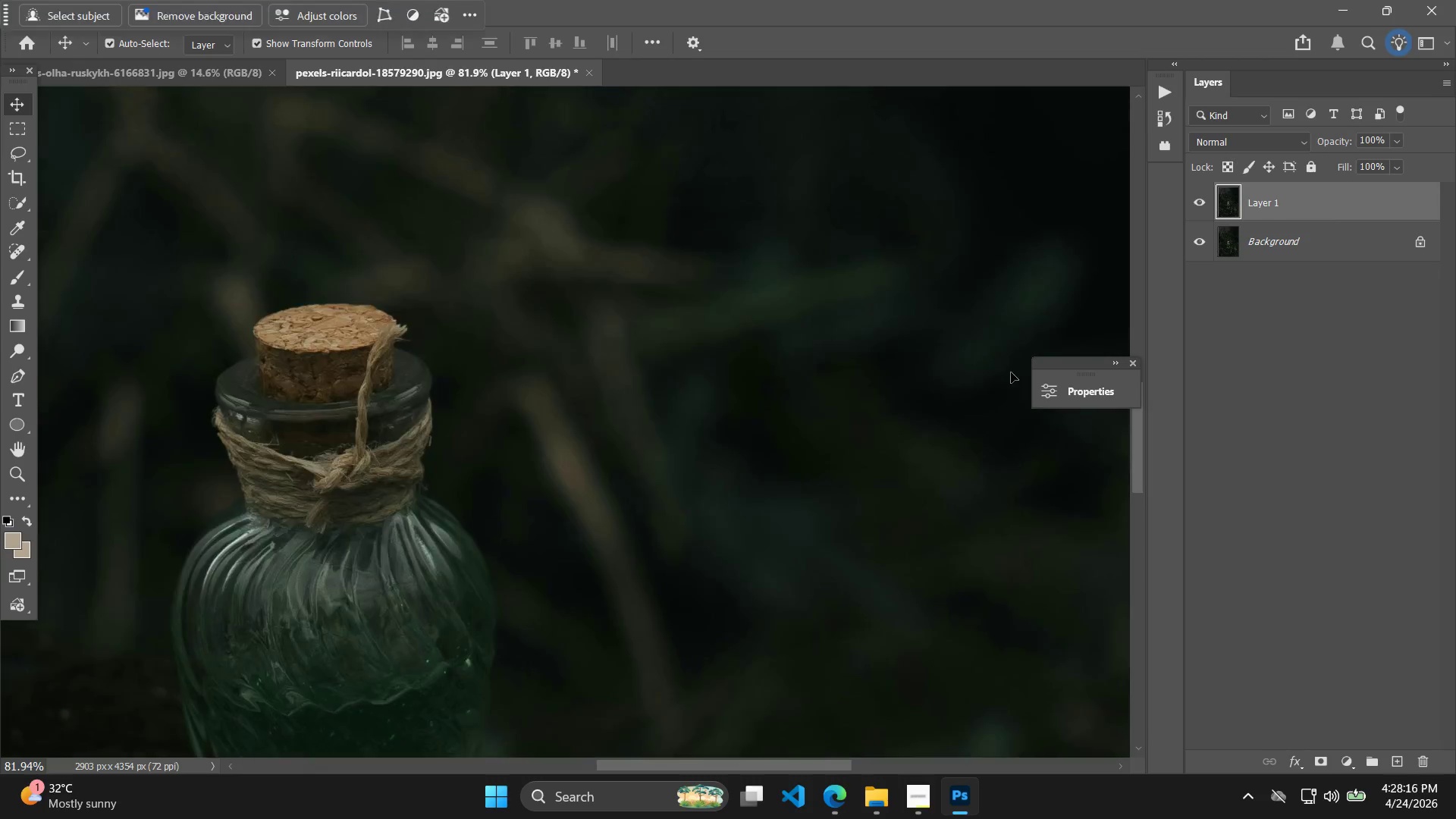 
hold_key(key=AltLeft, duration=0.56)
scroll: coordinate [969, 365], scroll_direction: down, amount: 13.0
 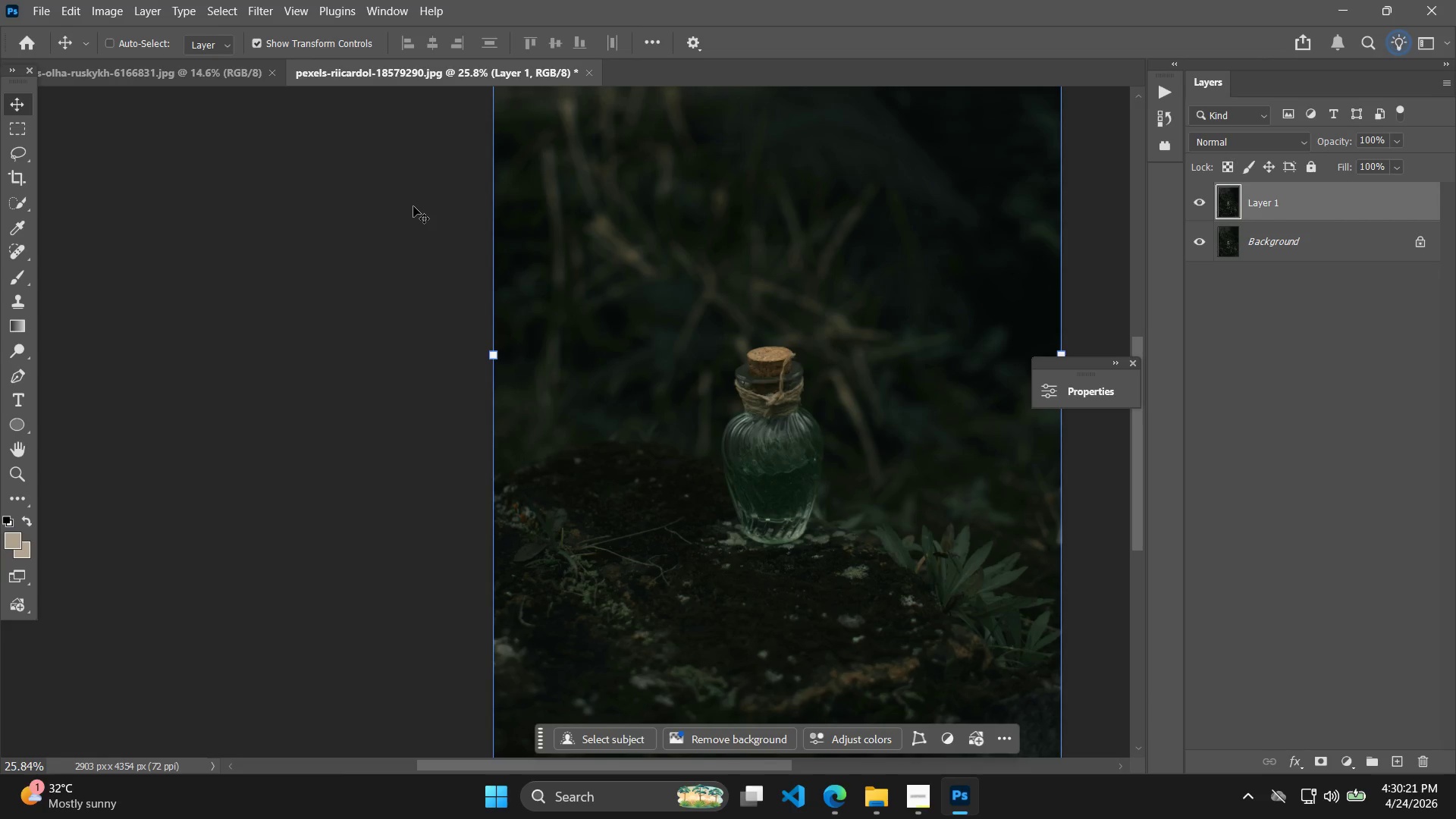 
wait(128.46)
 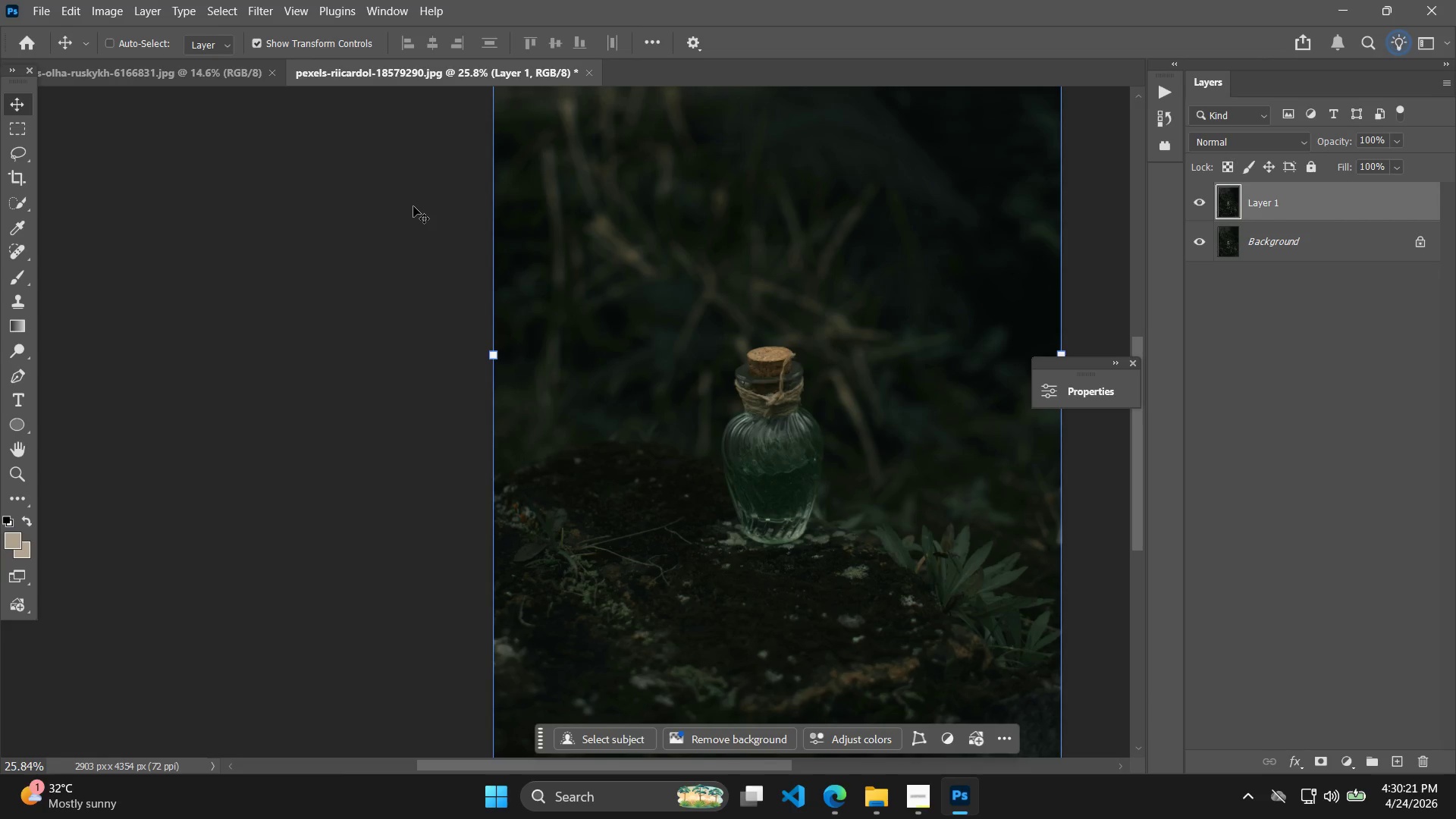 
key(Alt+AltLeft)
 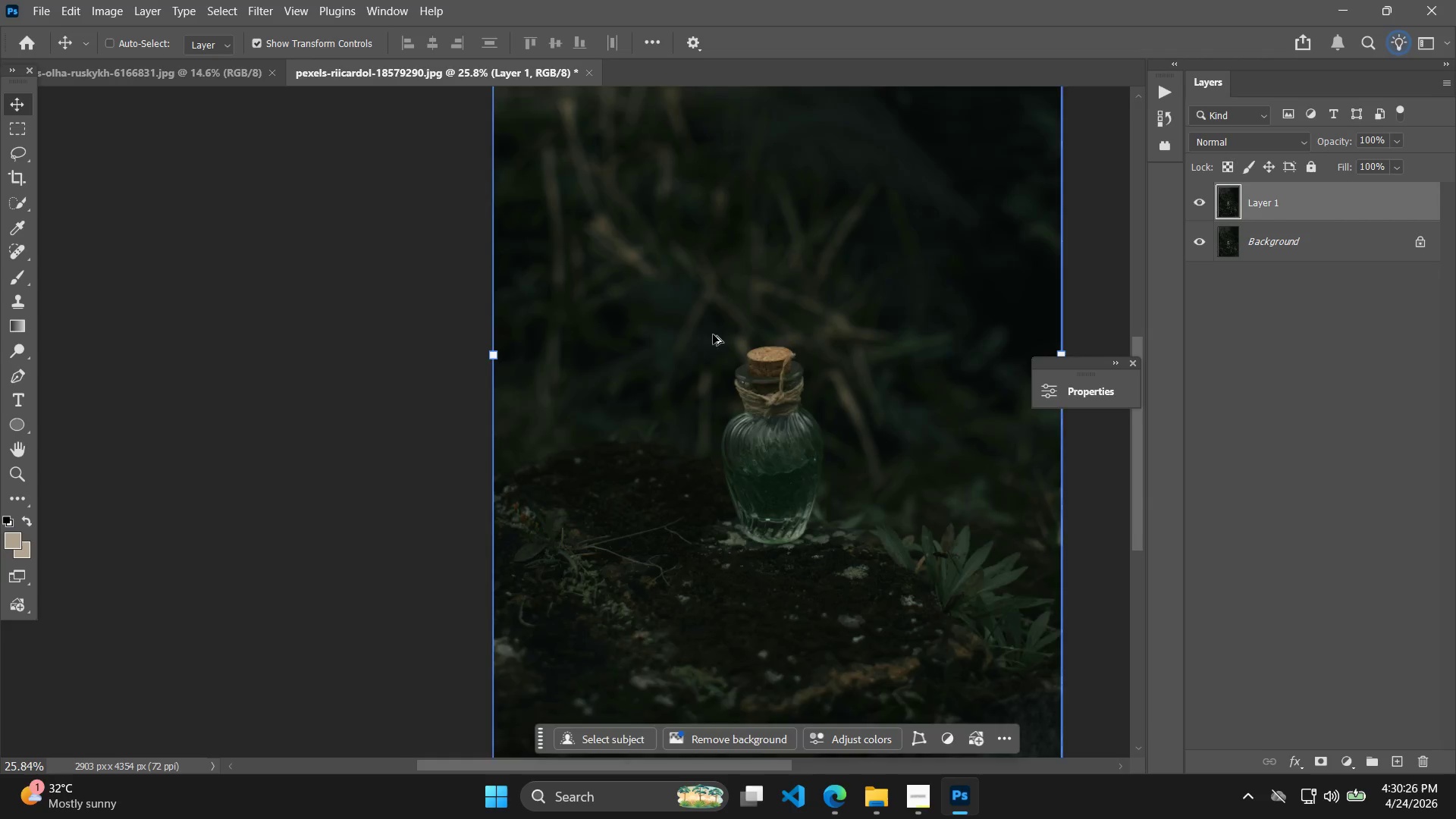 
hold_key(key=Space, duration=0.41)
 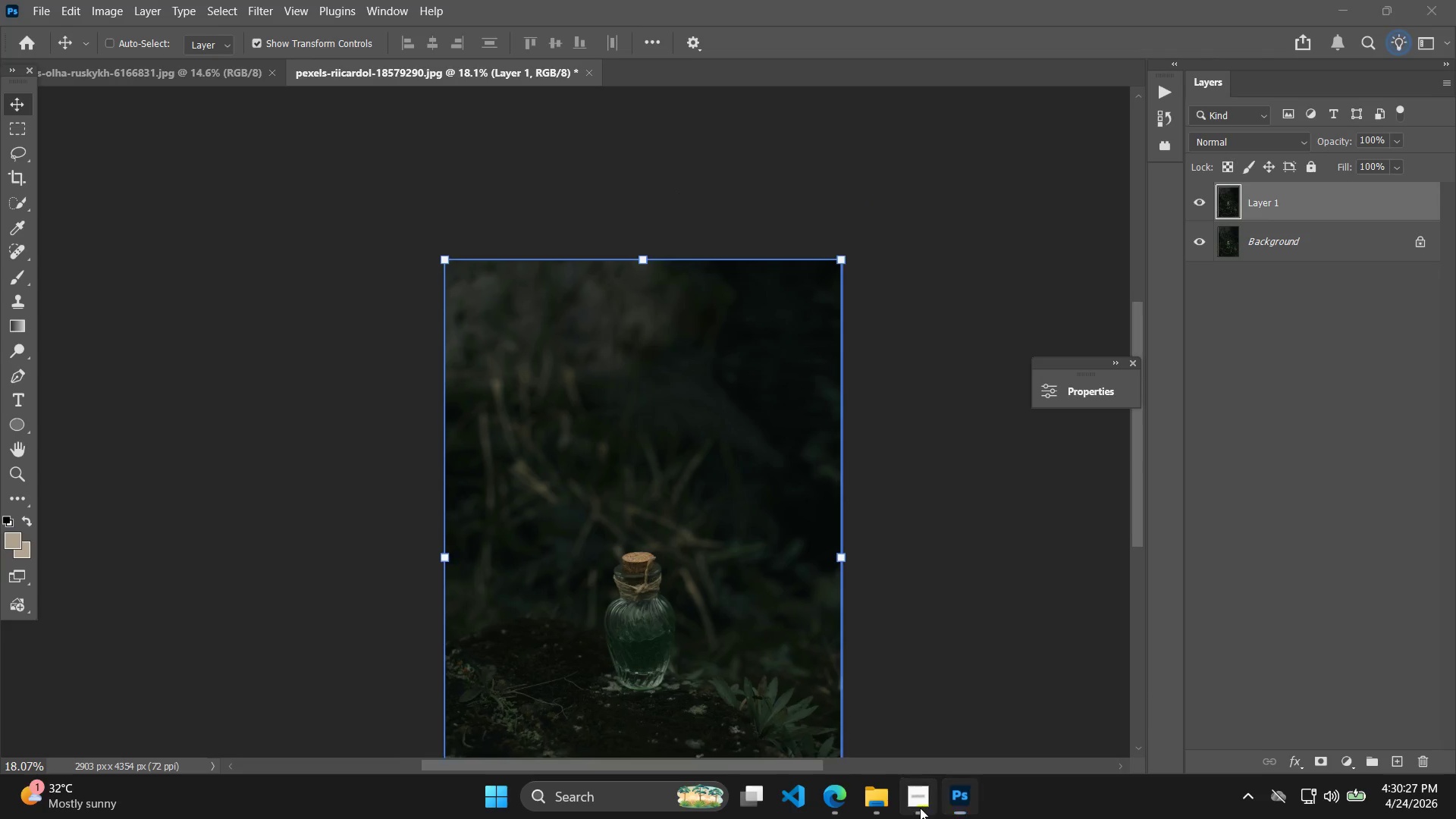 
left_click_drag(start_coordinate=[888, 398], to_coordinate=[858, 458])
 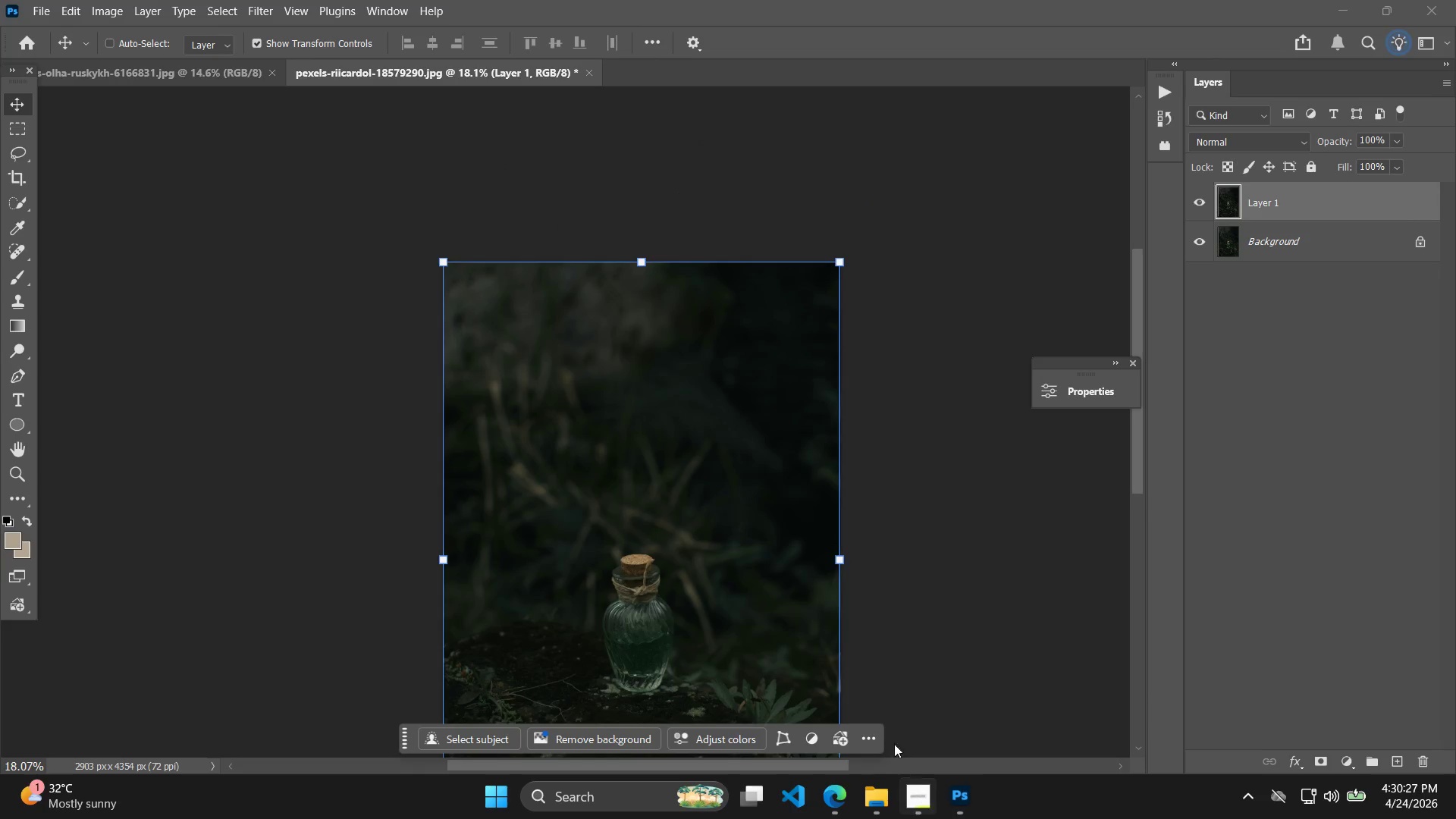 
scroll: coordinate [668, 361], scroll_direction: down, amount: 4.0
 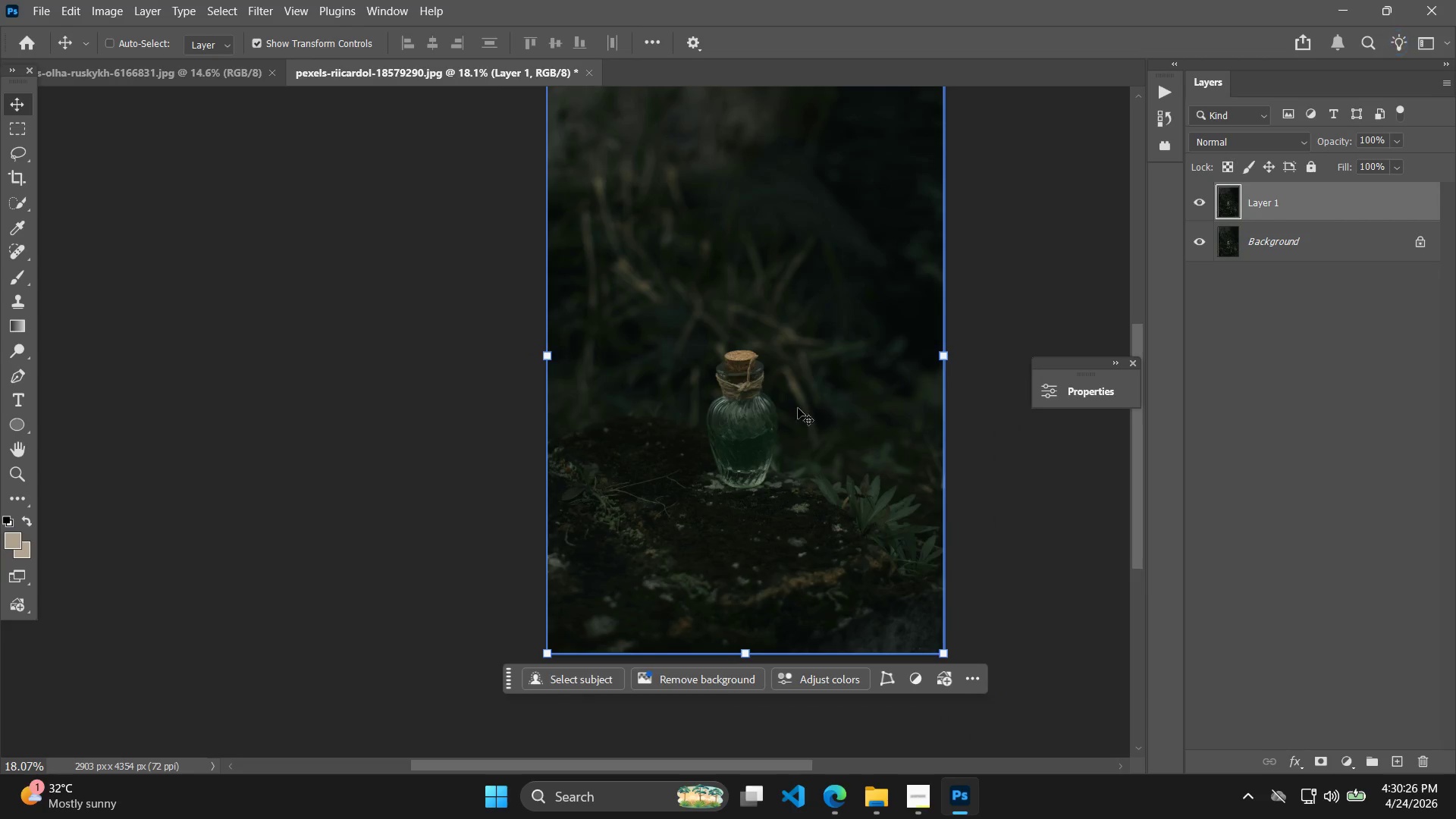 
left_click([927, 804])
 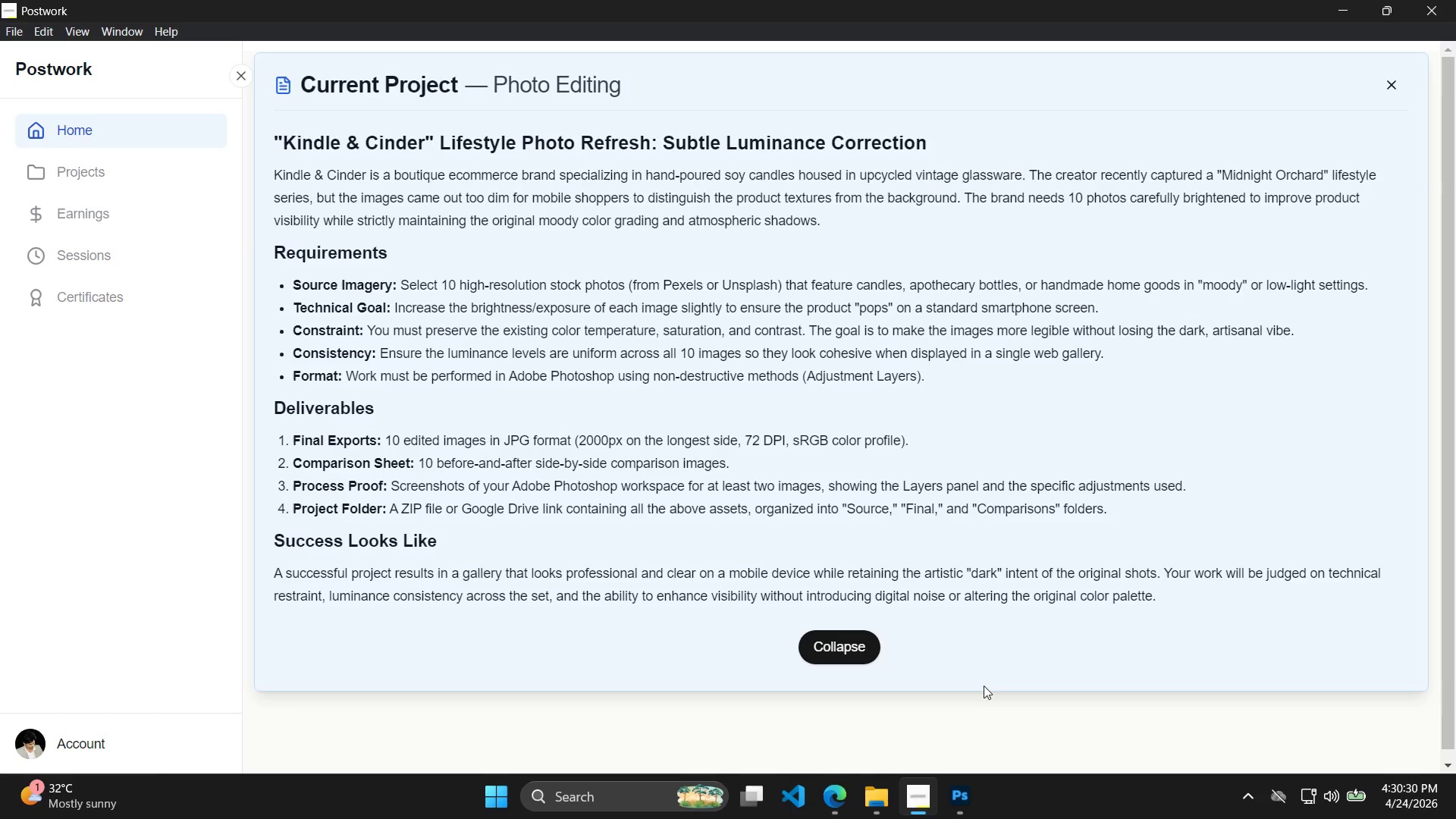 
hold_key(key=Space, duration=1.5)
 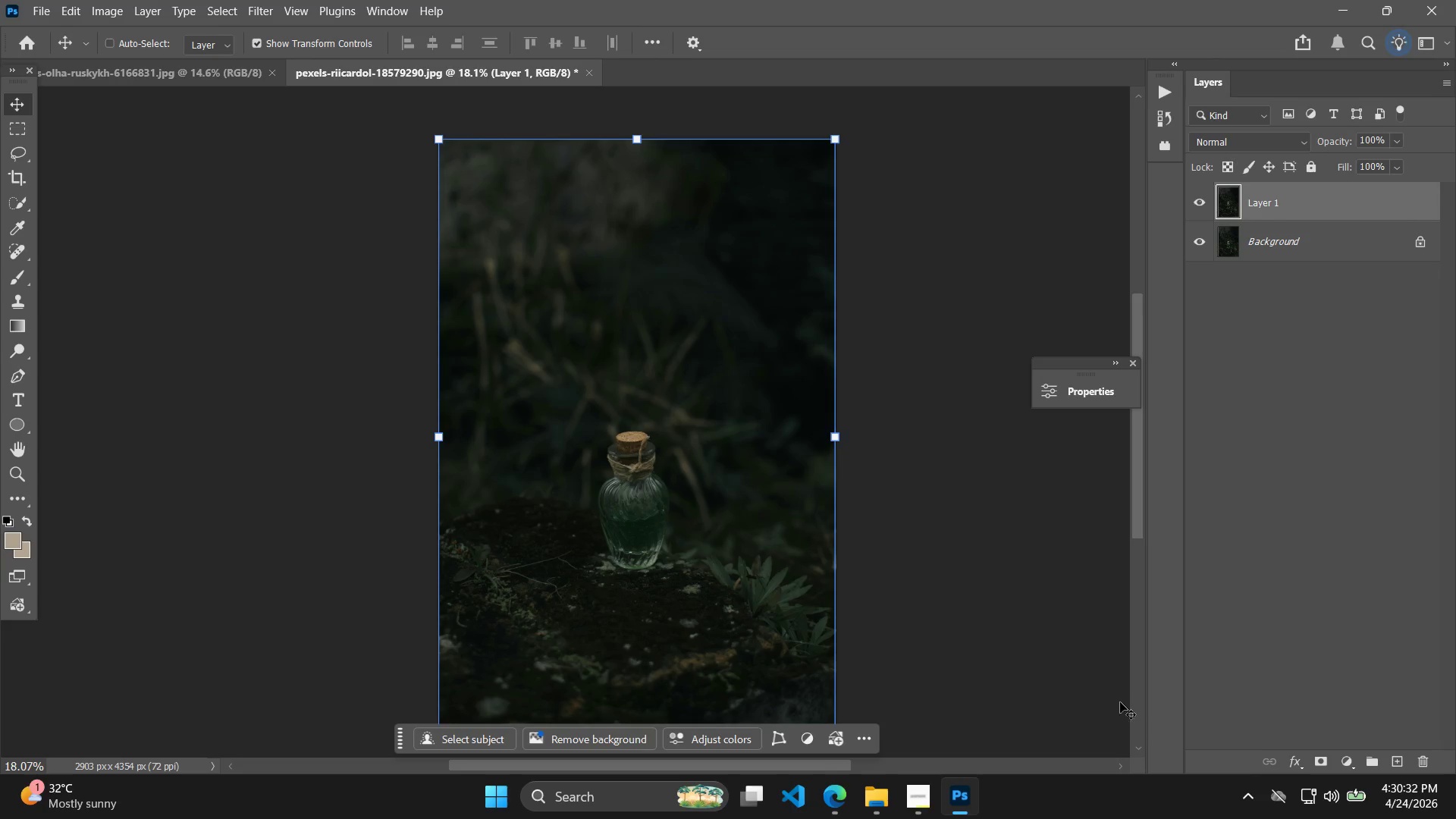 
left_click_drag(start_coordinate=[949, 715], to_coordinate=[944, 592])
 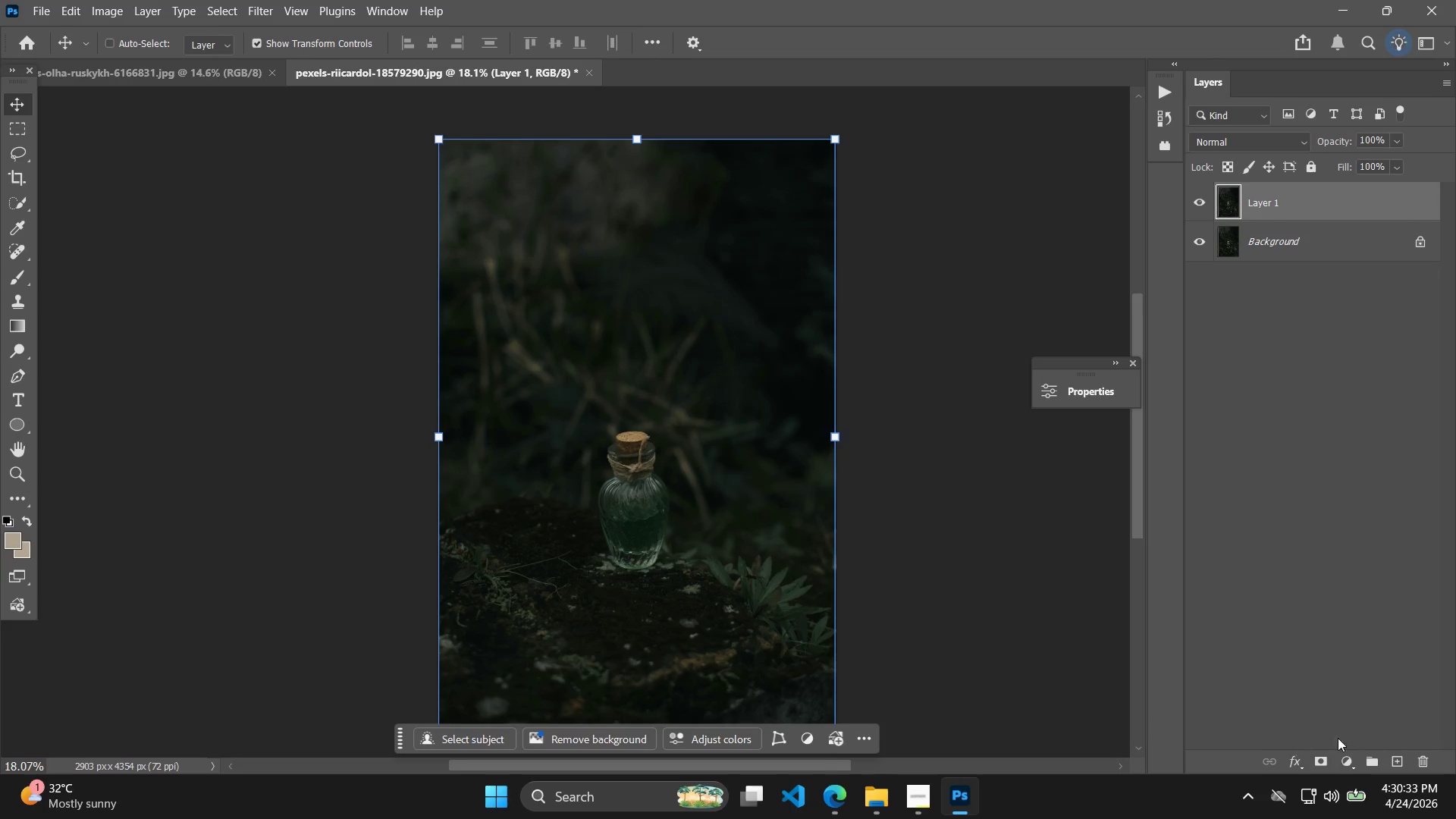 
hold_key(key=Space, duration=0.5)
 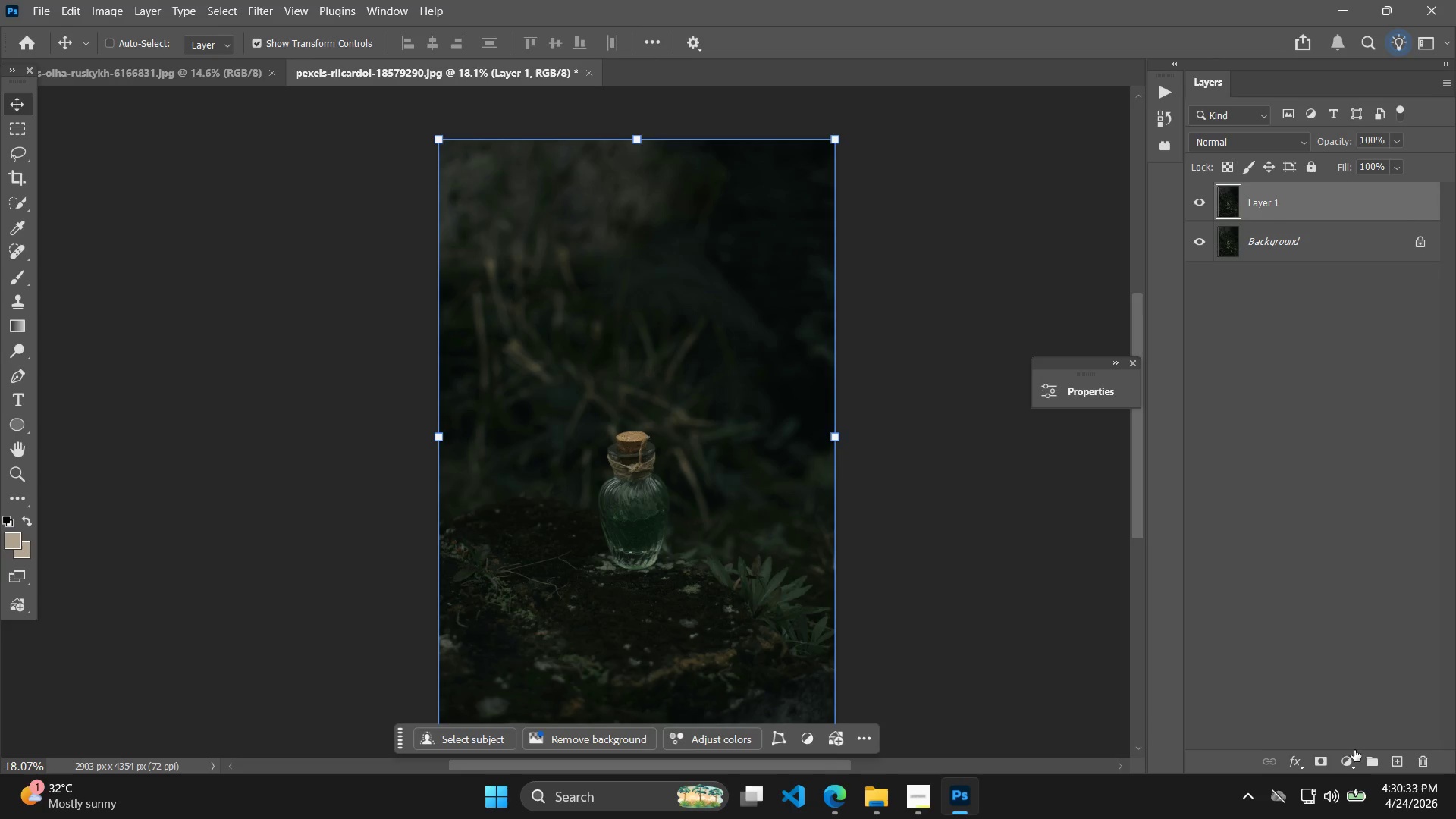 
left_click([1354, 758])
 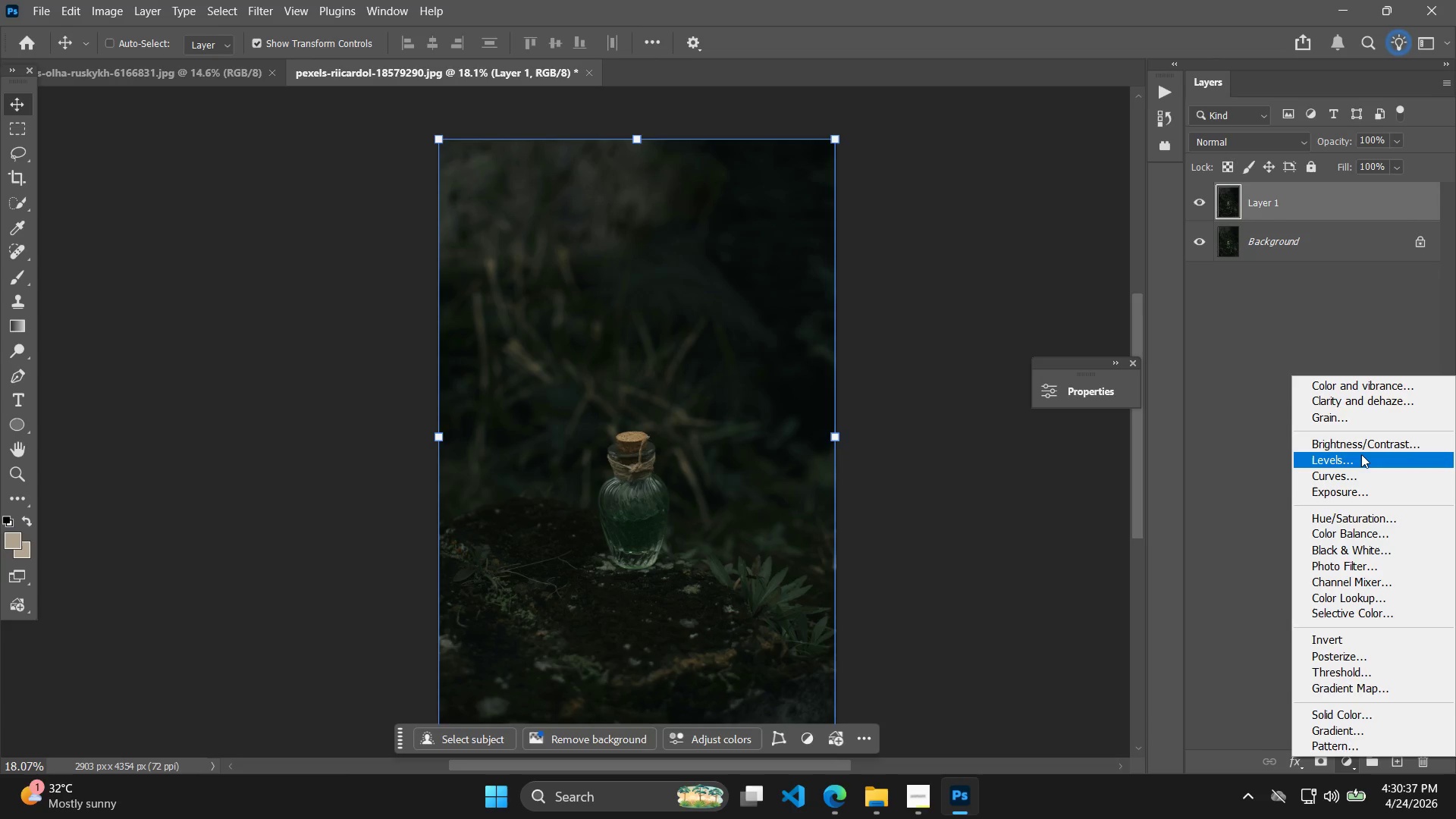 
wait(5.14)
 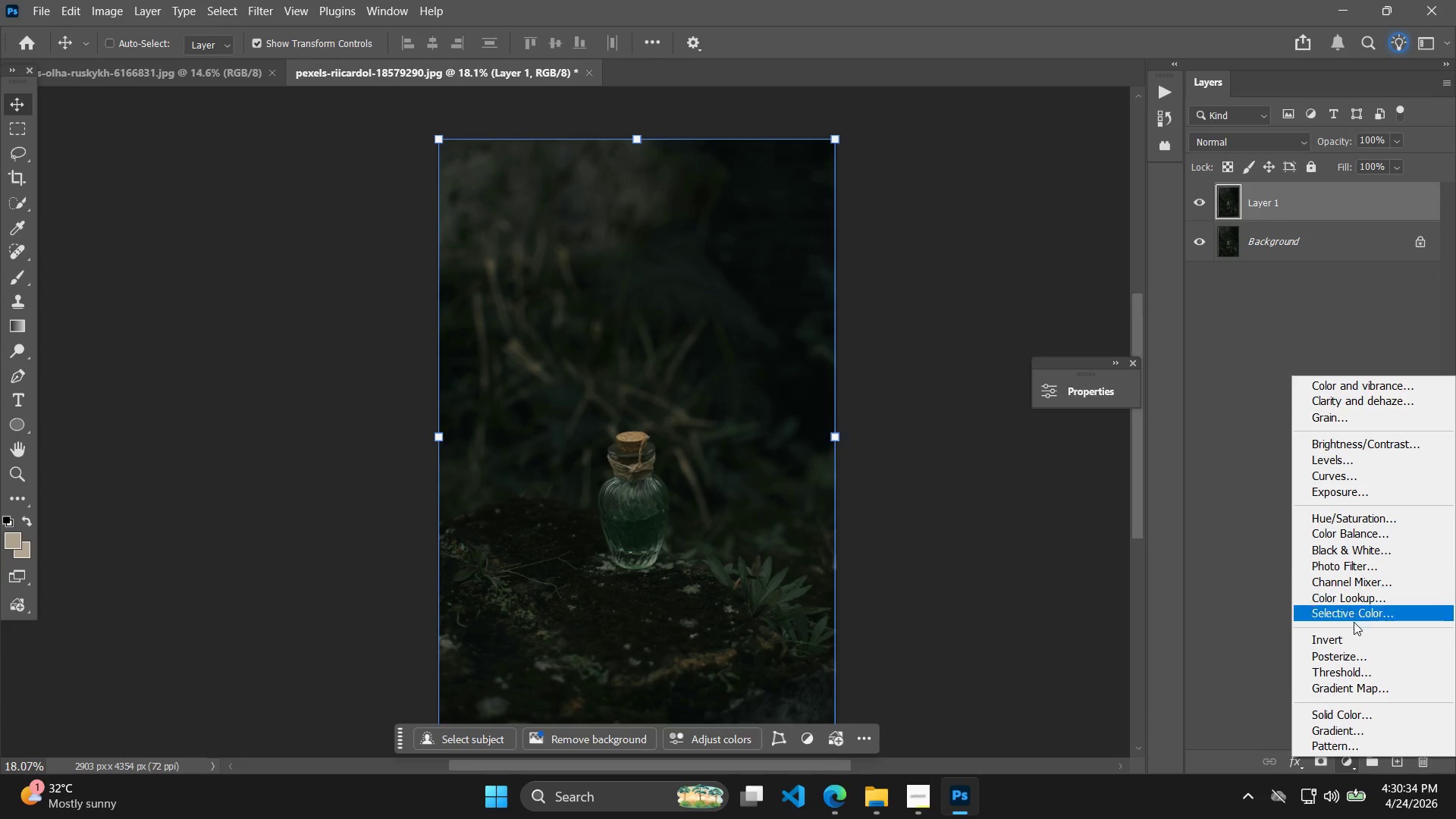 
left_click([1357, 449])
 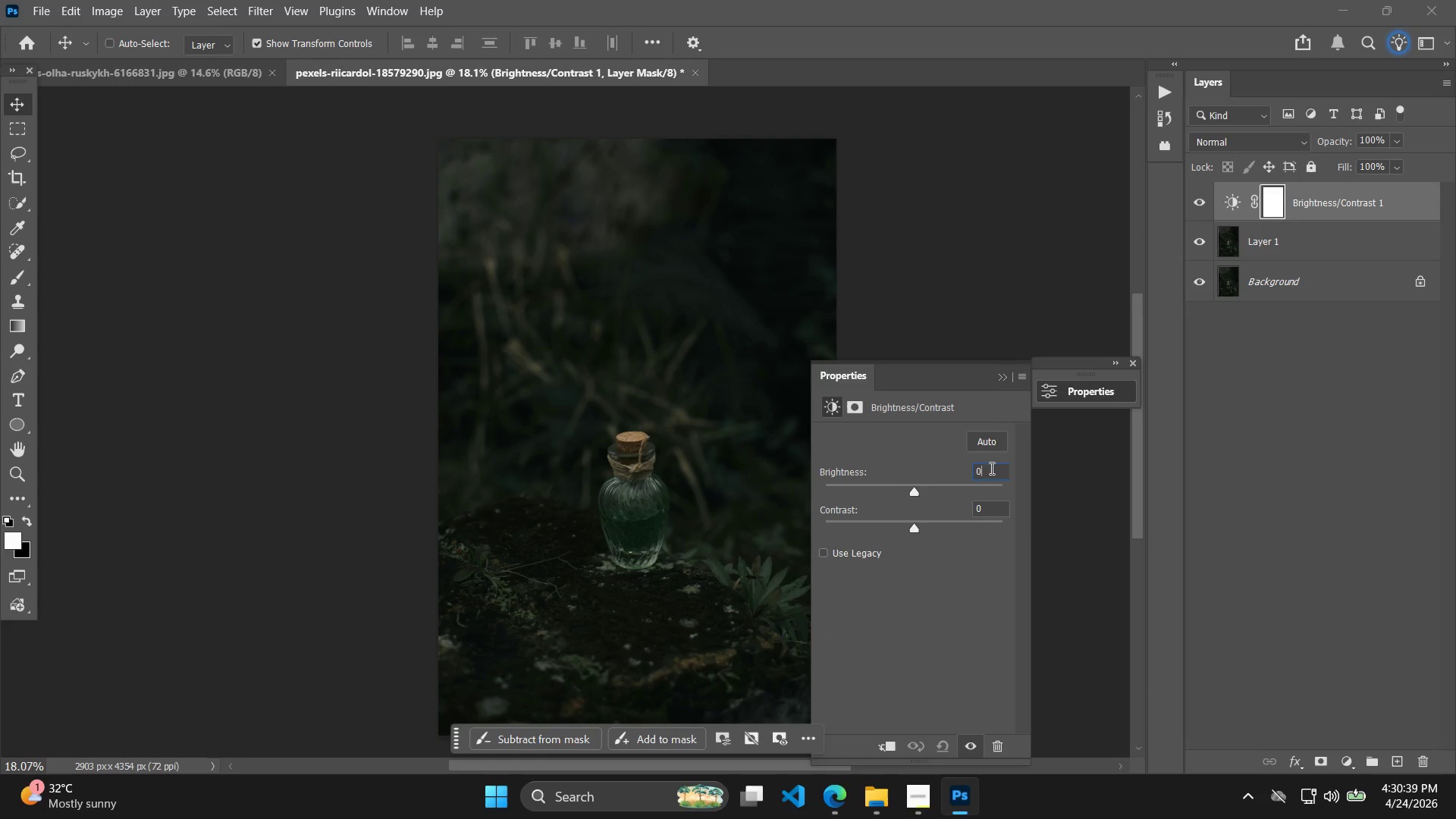 
key(ArrowUp)
 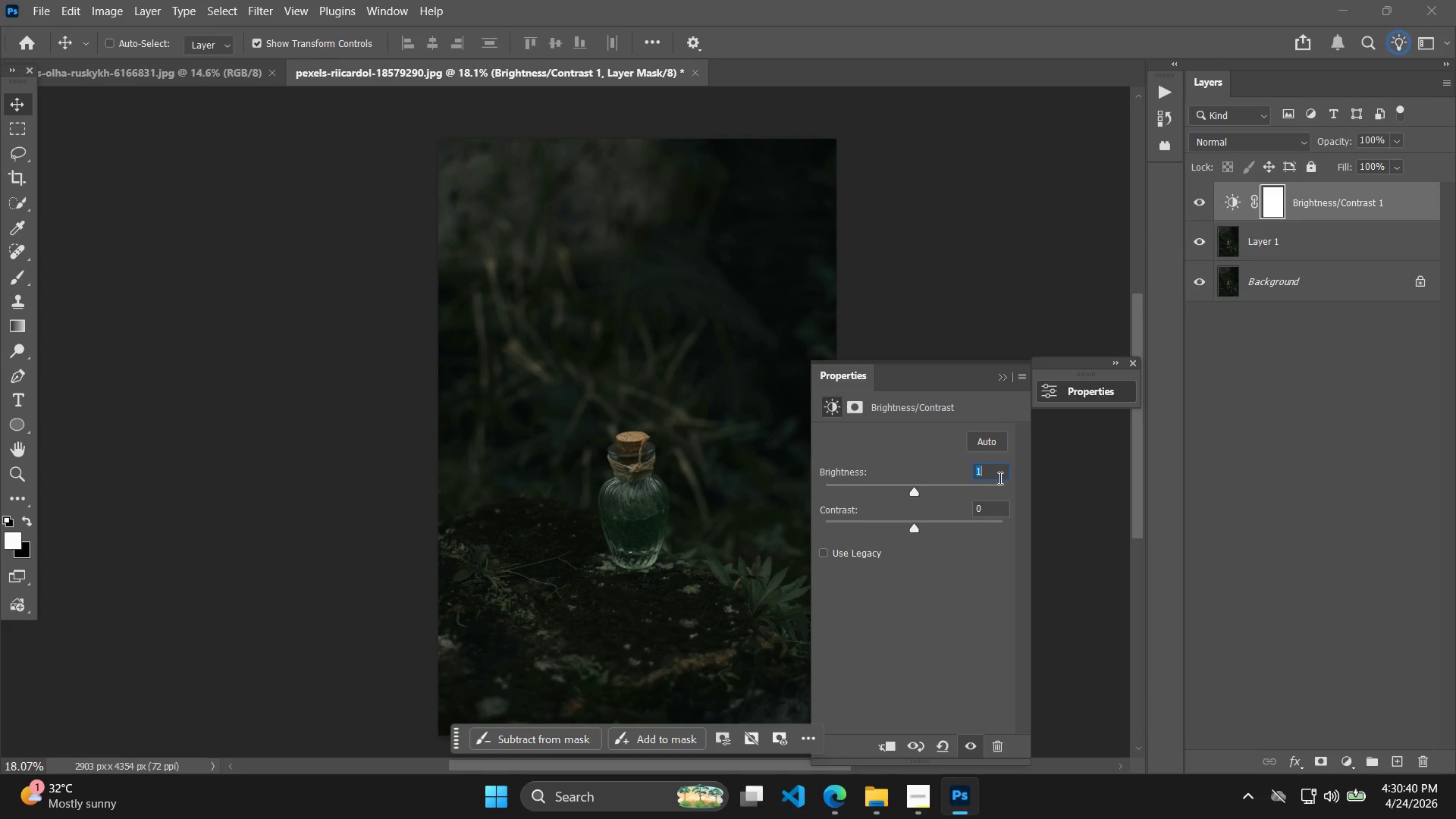 
key(ArrowUp)
 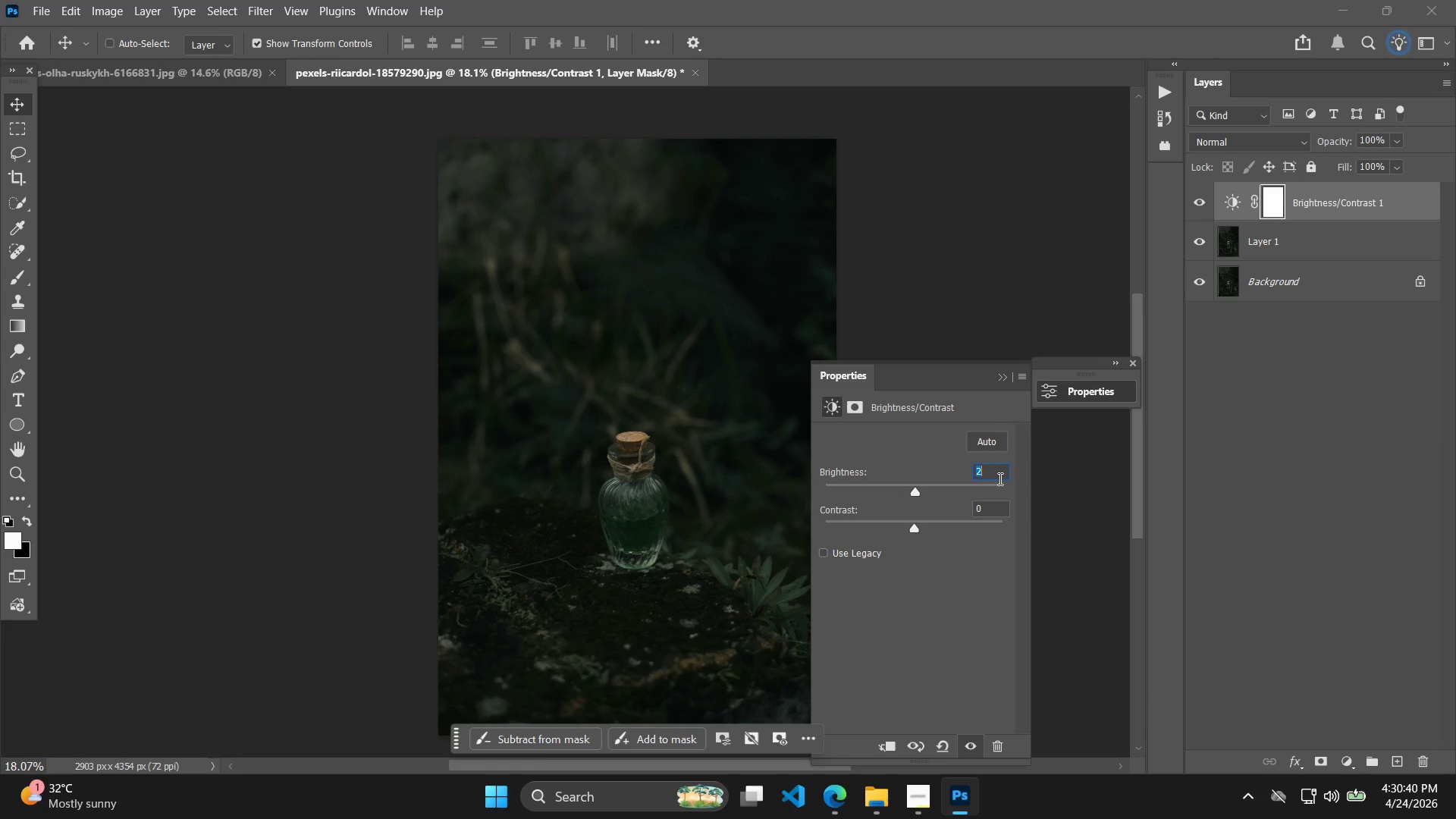 
key(ArrowUp)
 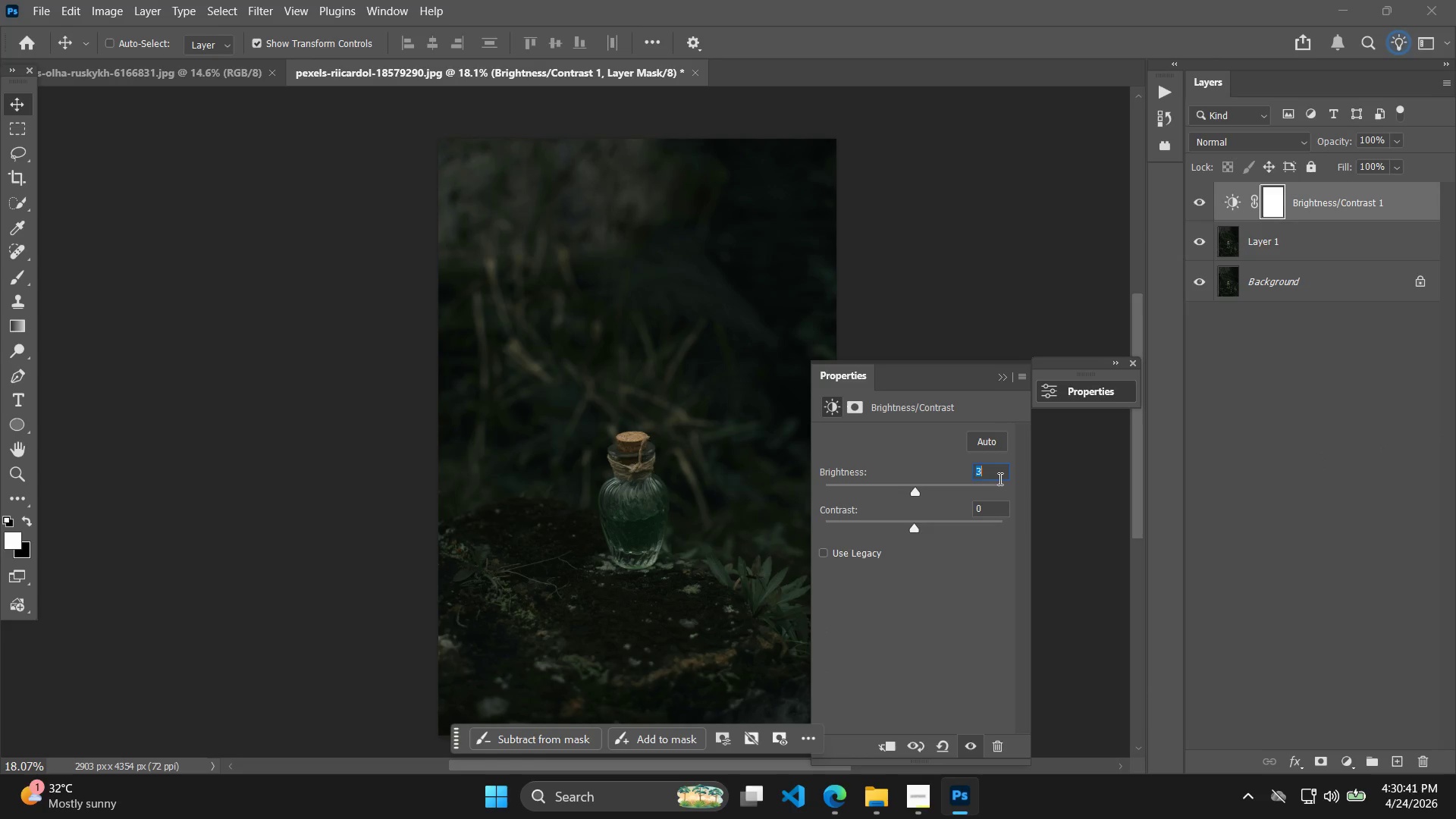 
hold_key(key=ArrowUp, duration=1.31)
 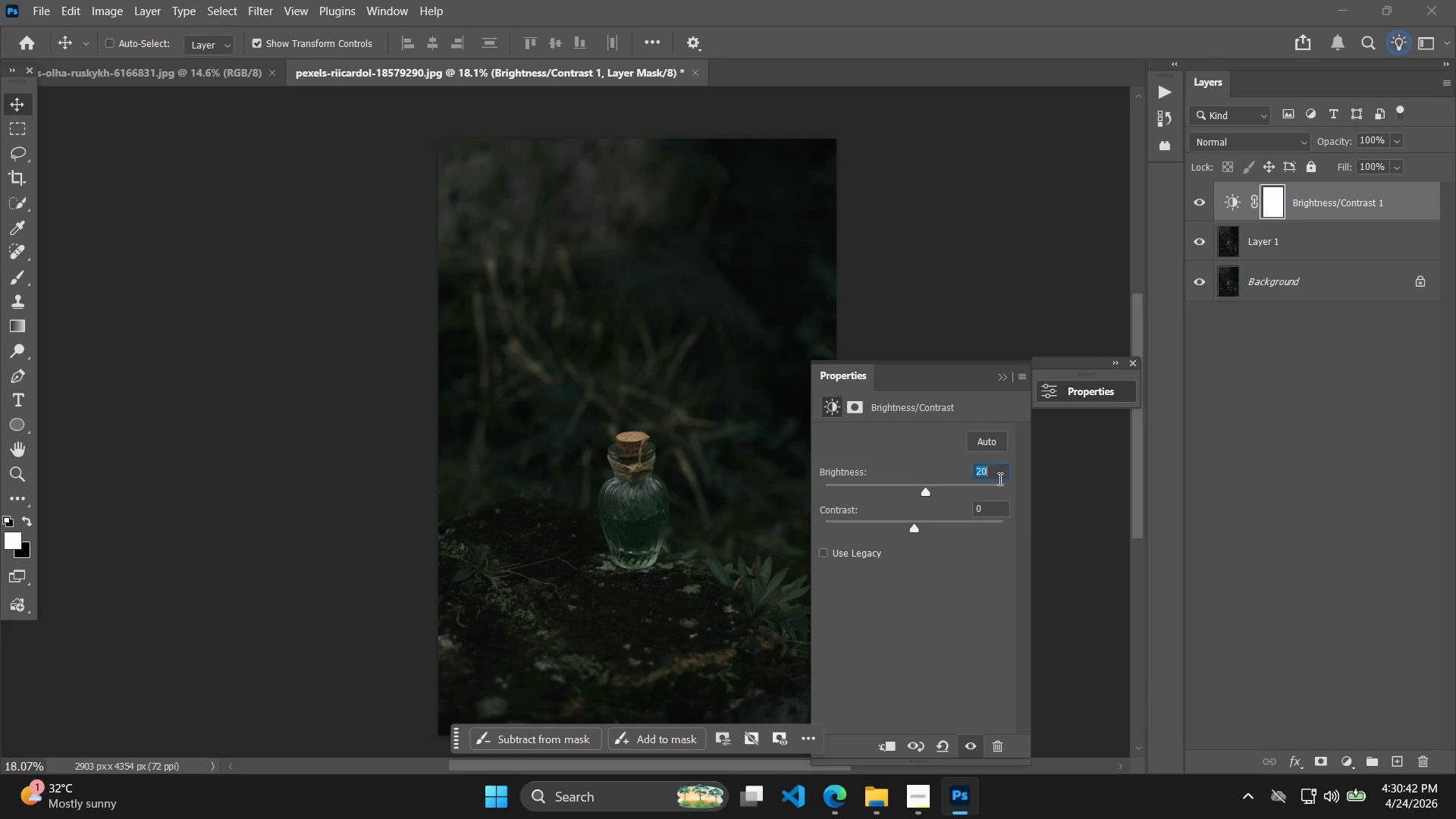 
key(ArrowUp)
 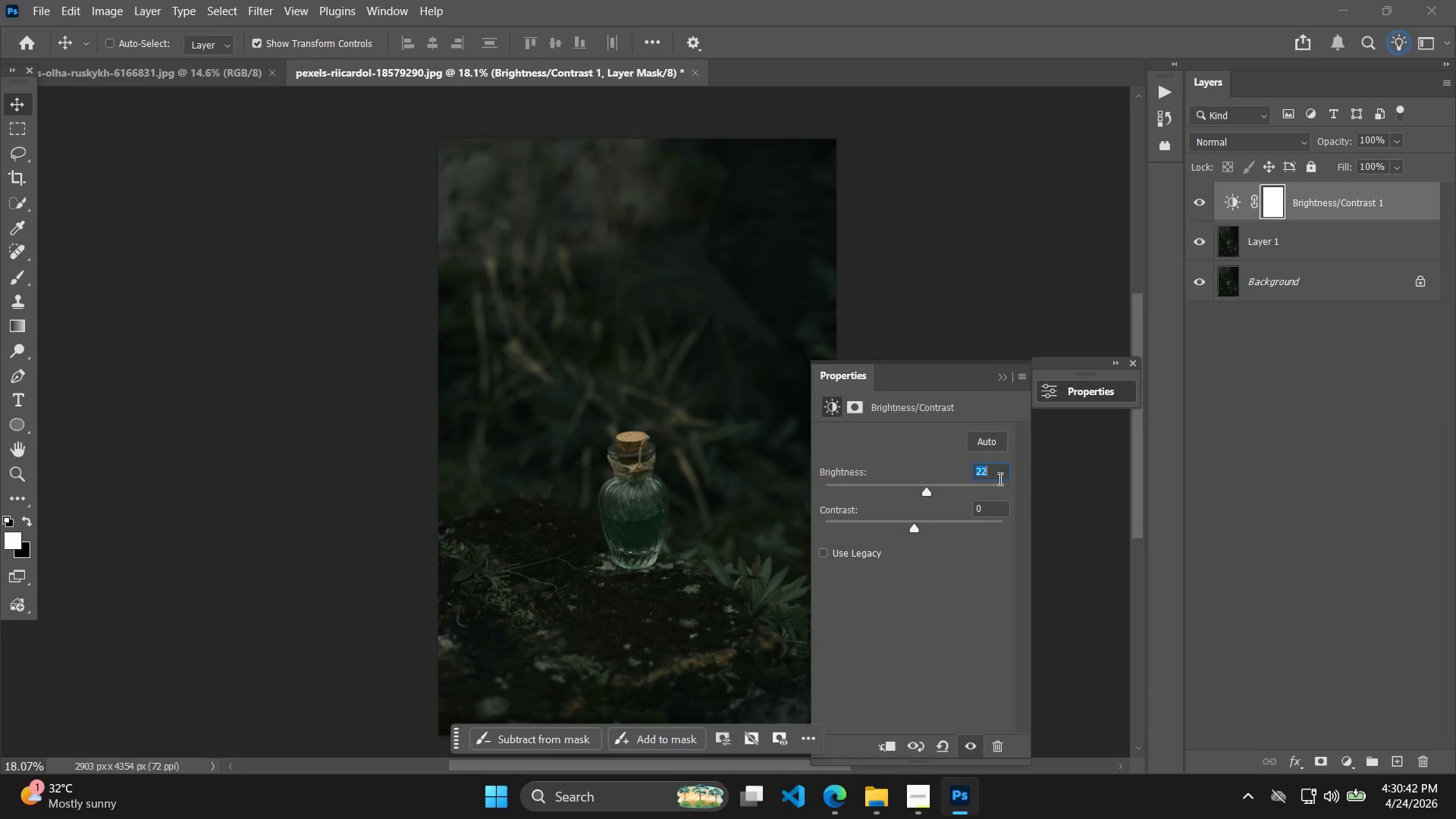 
key(ArrowUp)
 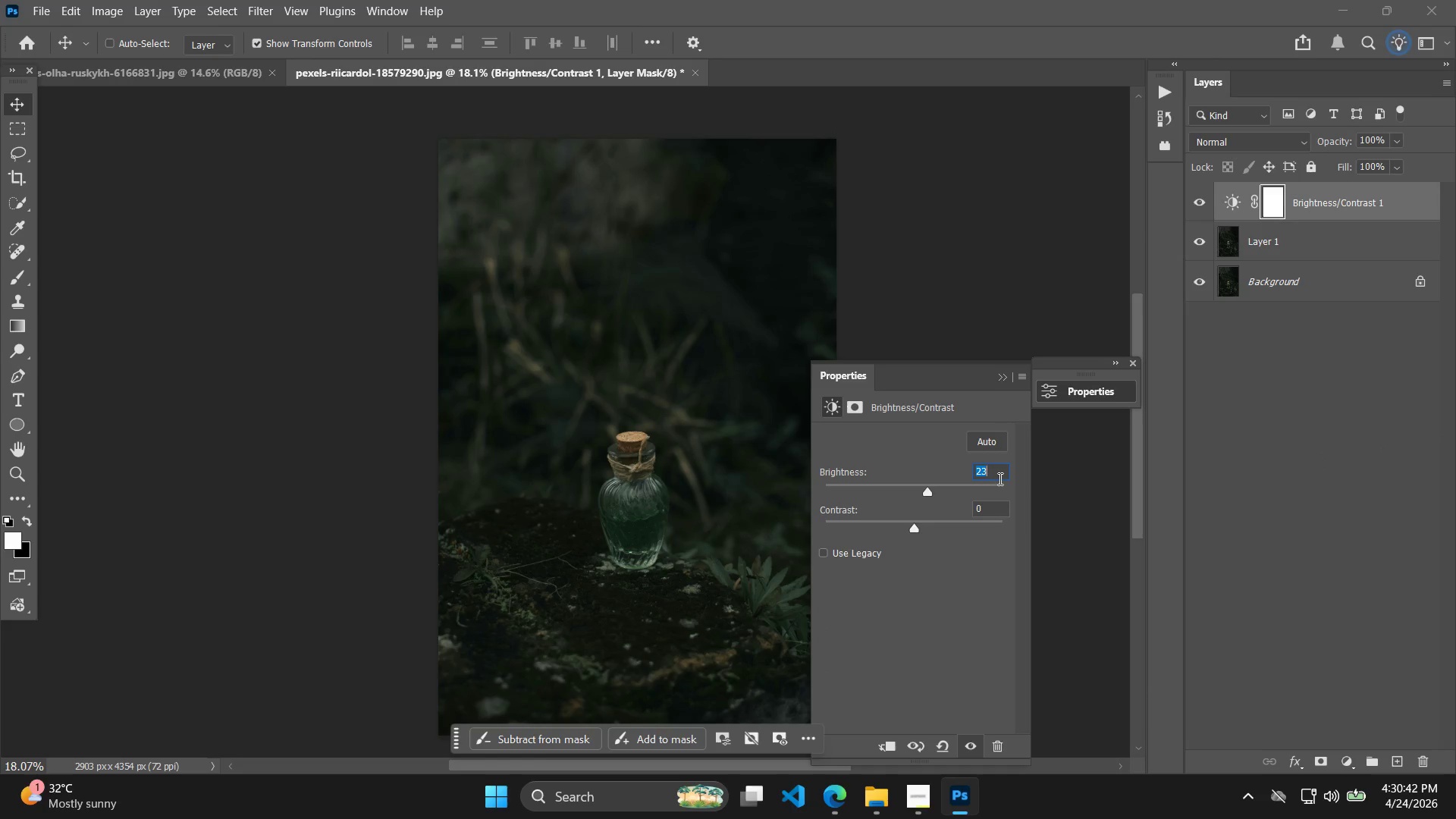 
key(ArrowUp)
 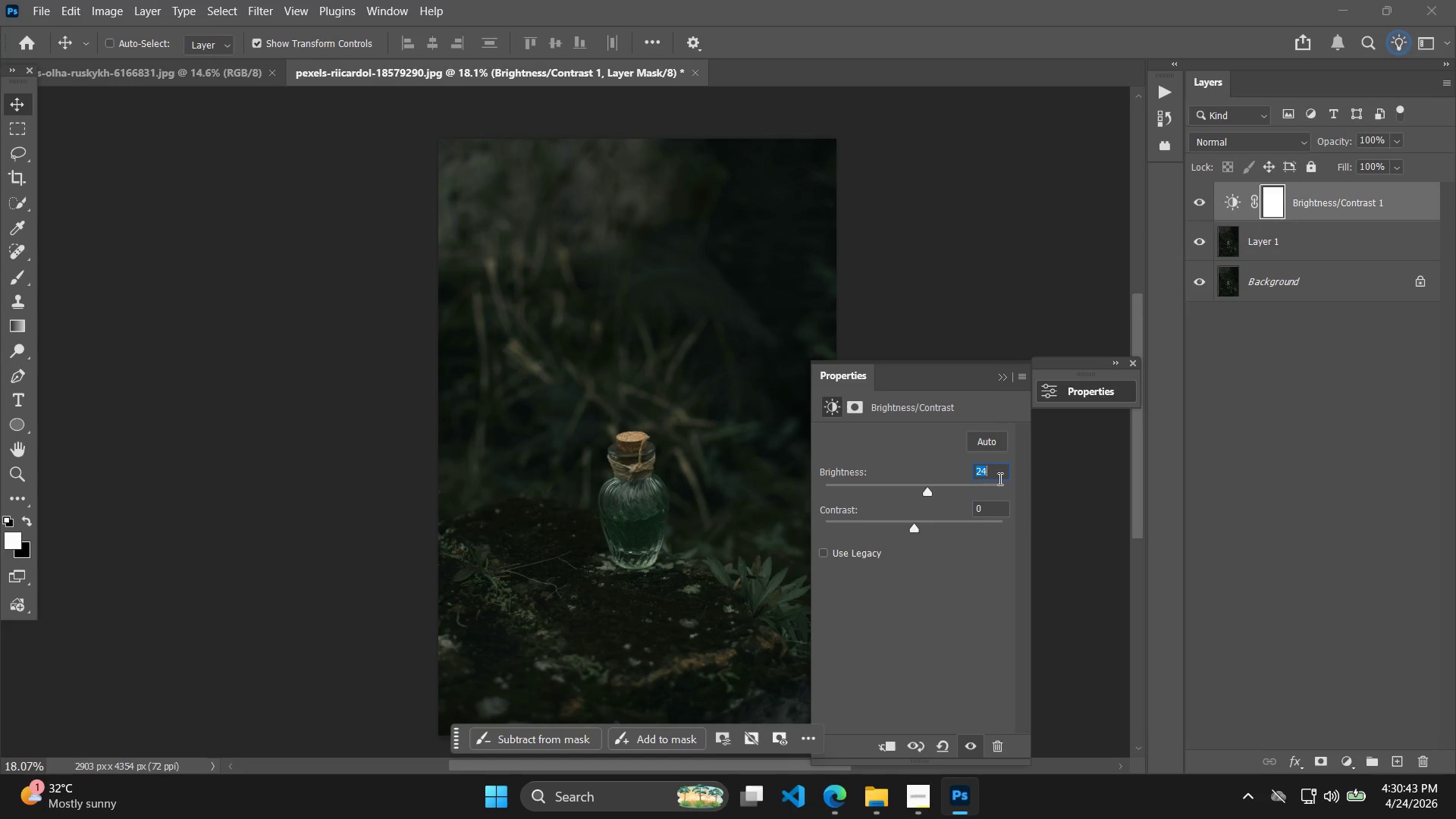 
key(ArrowUp)
 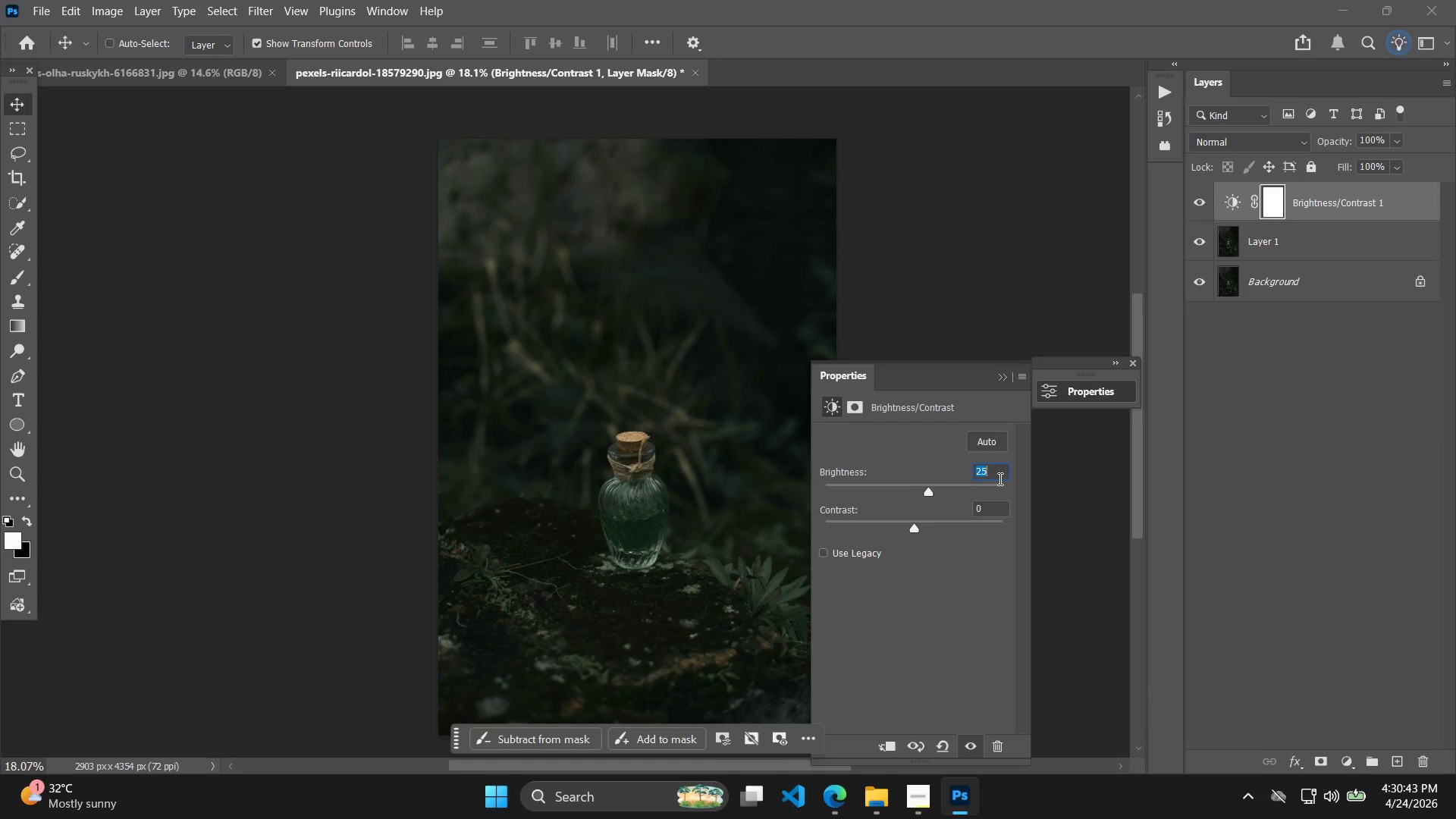 
key(ArrowUp)
 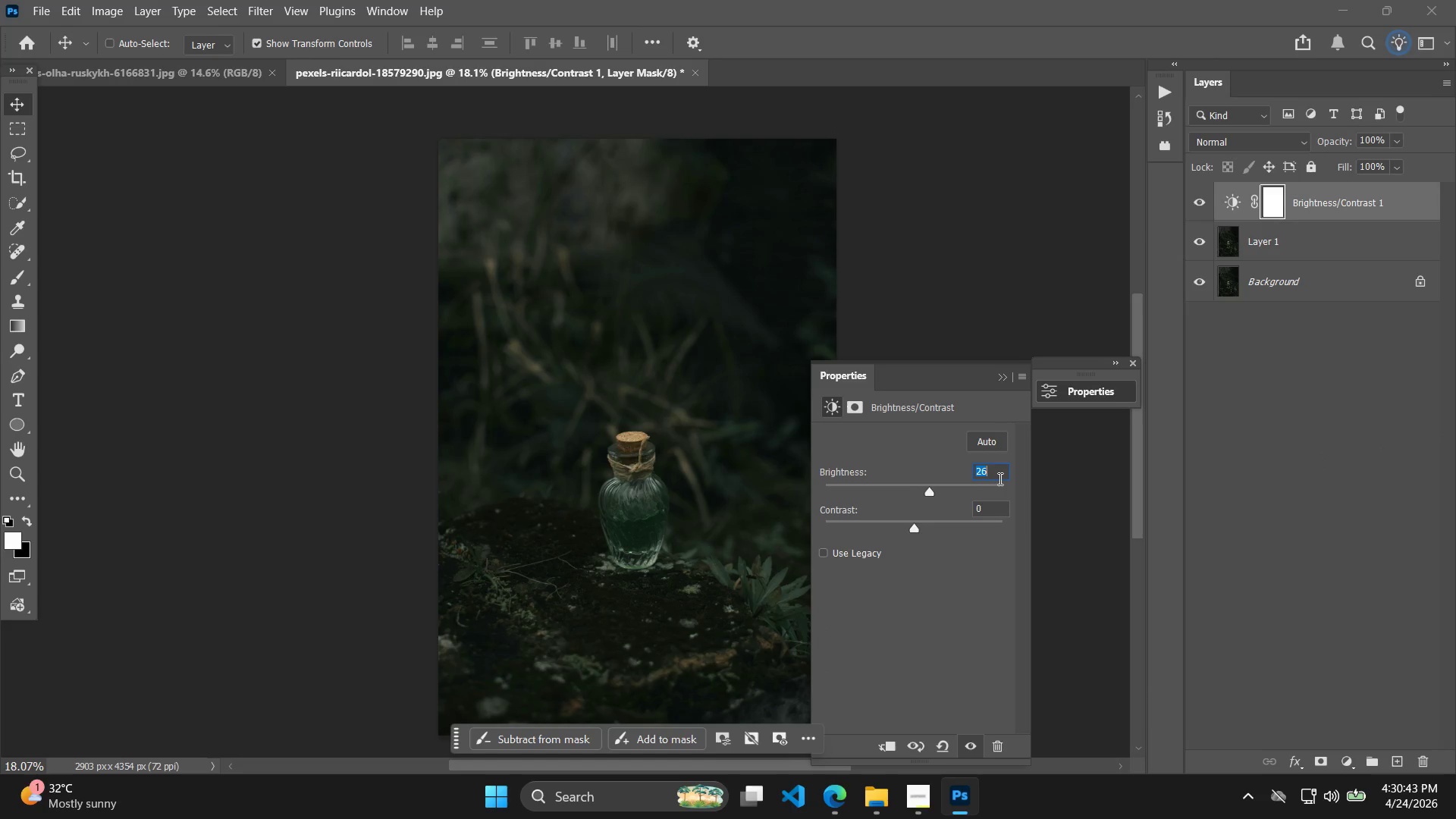 
hold_key(key=ArrowUp, duration=0.97)
 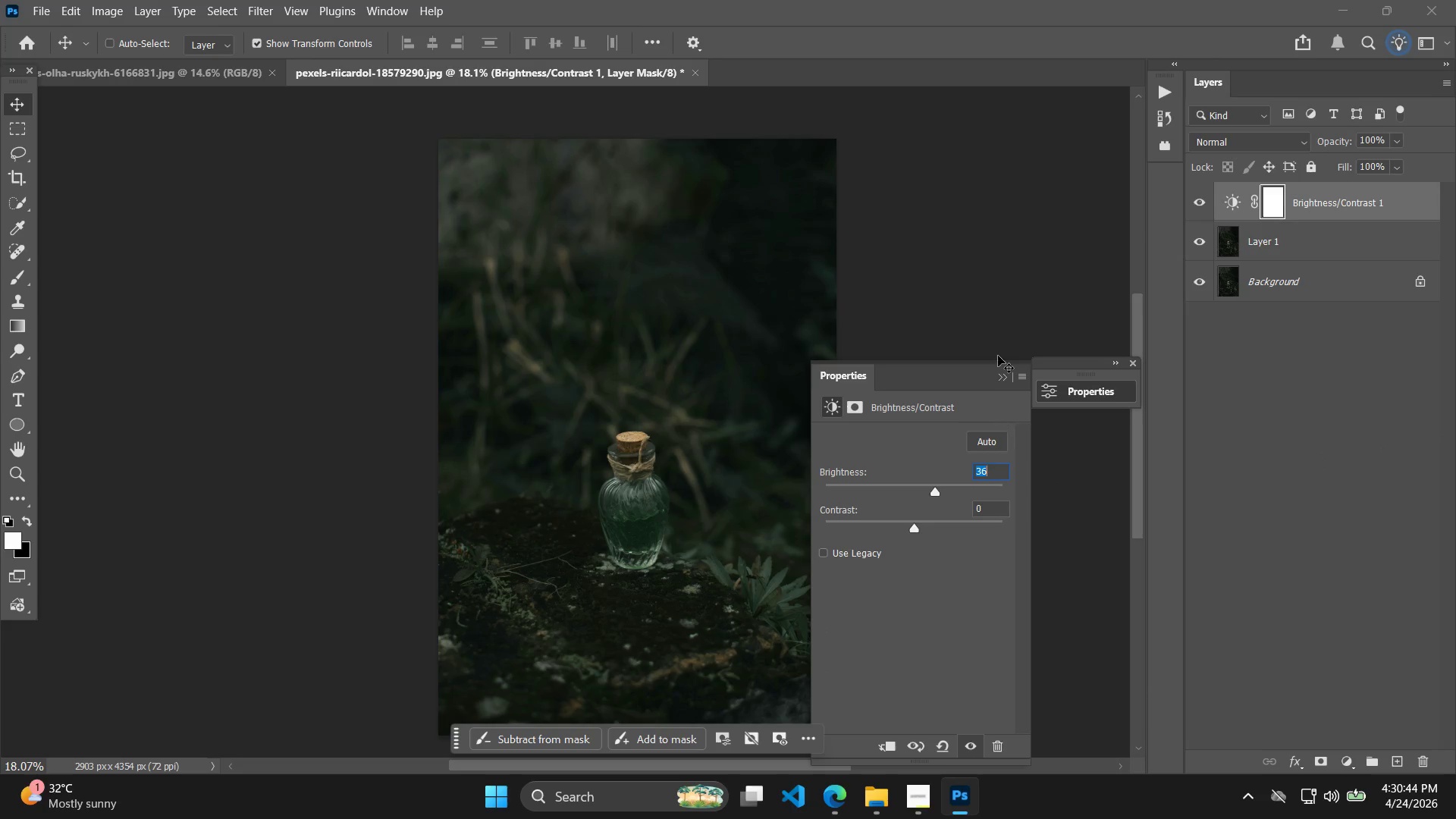 
left_click([993, 298])
 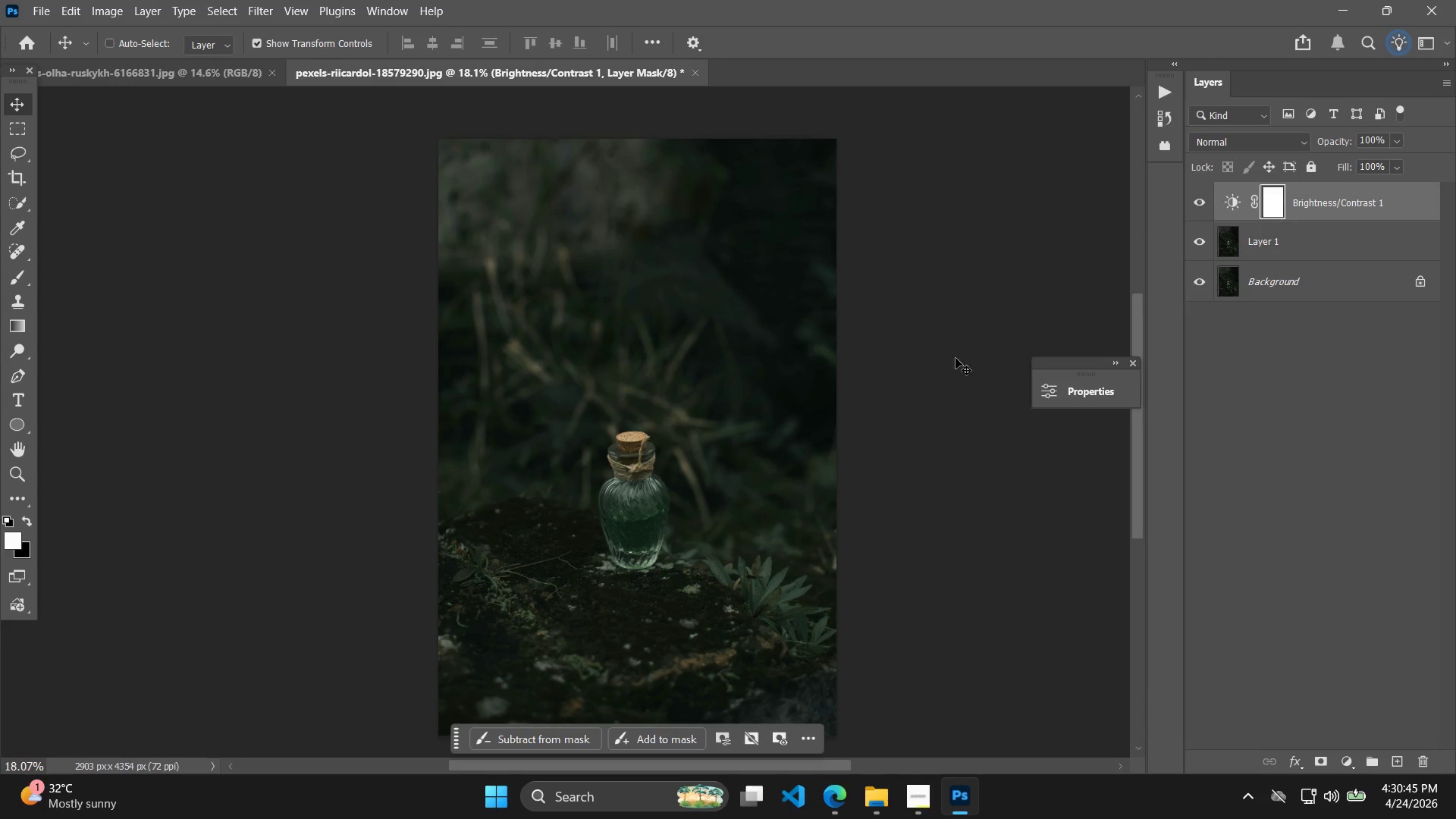 
left_click_drag(start_coordinate=[958, 332], to_coordinate=[969, 291])
 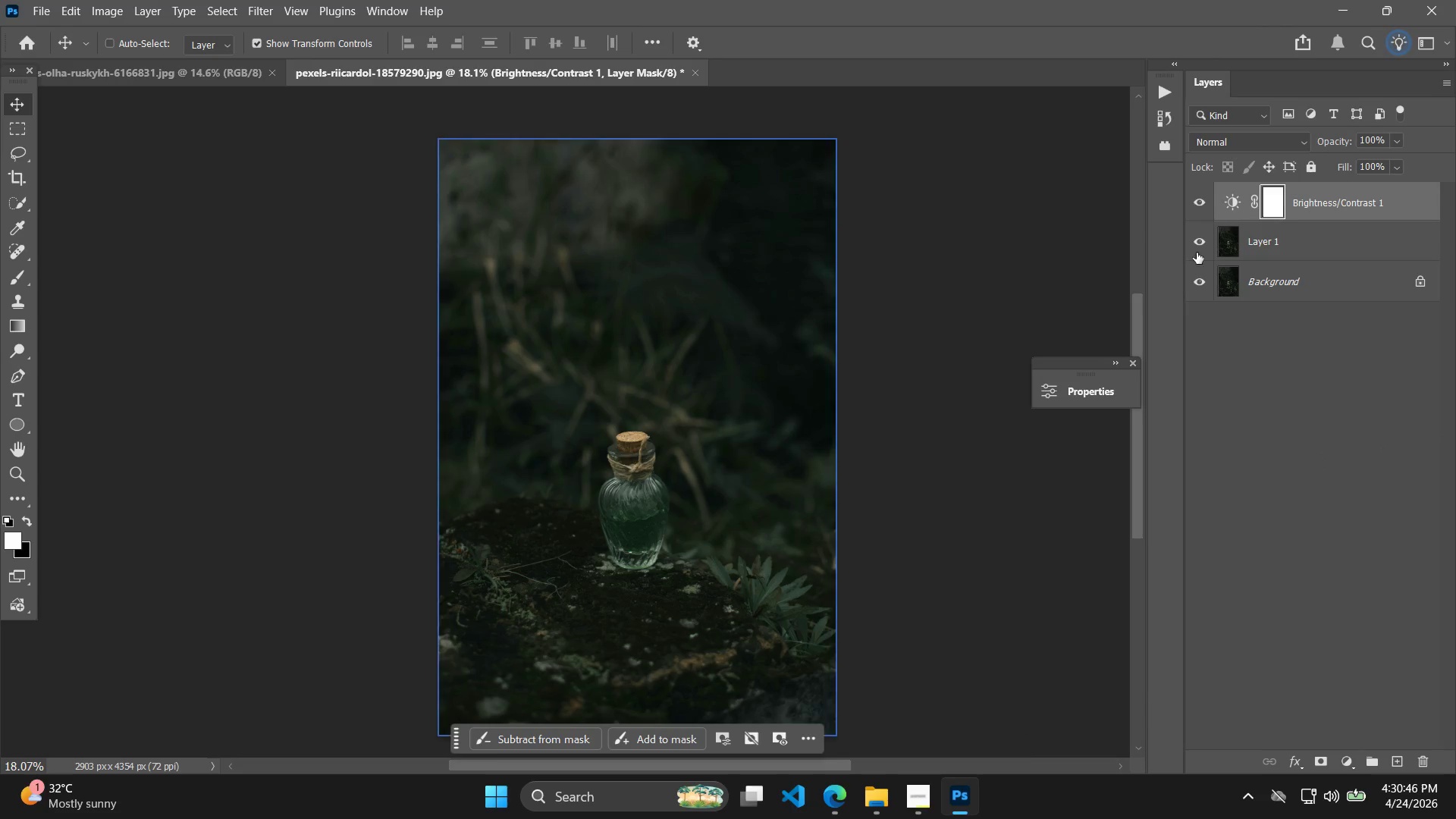 
hold_key(key=Space, duration=0.41)
 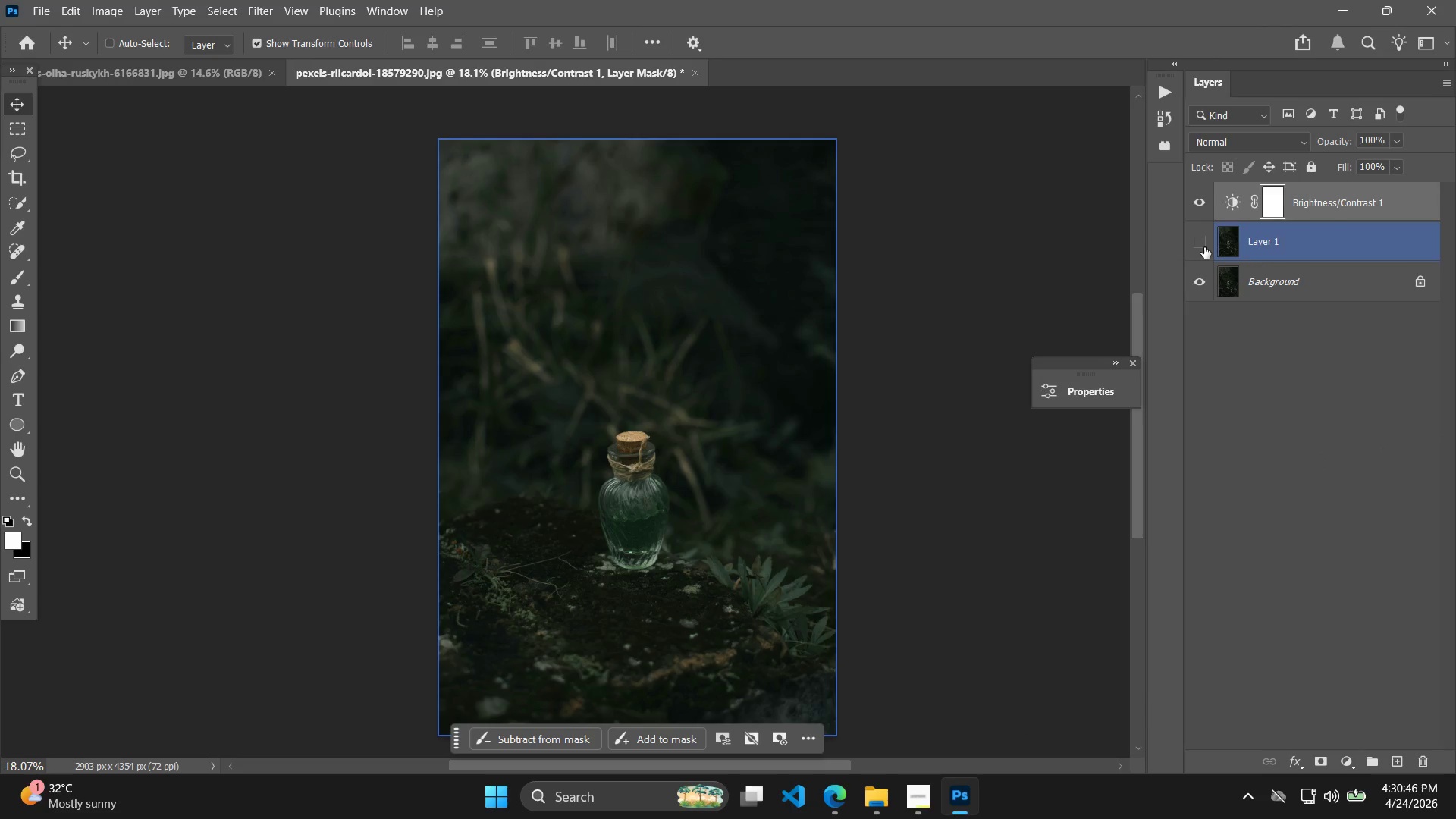 
double_click([1204, 247])
 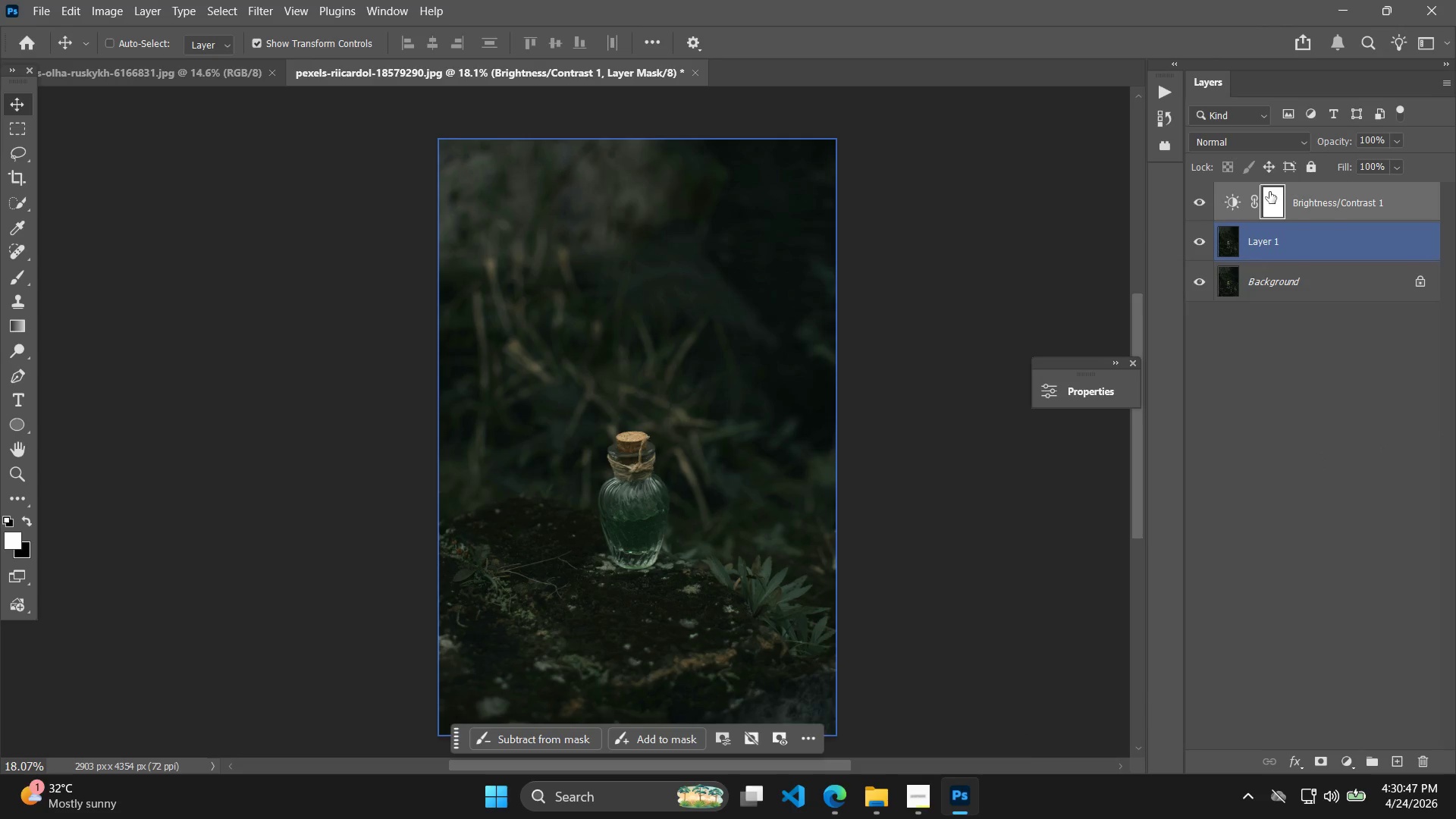 
right_click([1272, 191])
 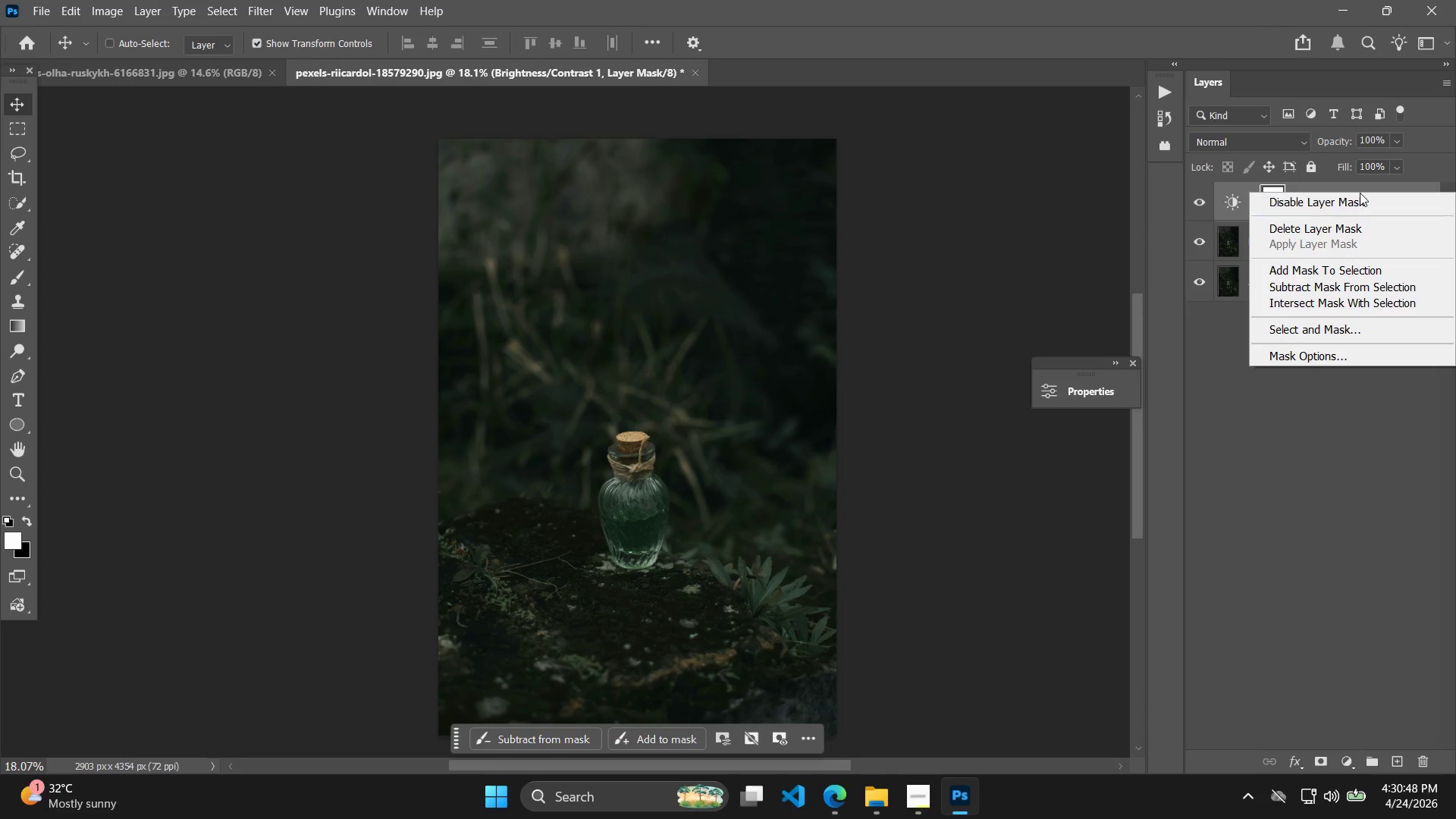 
double_click([1363, 184])
 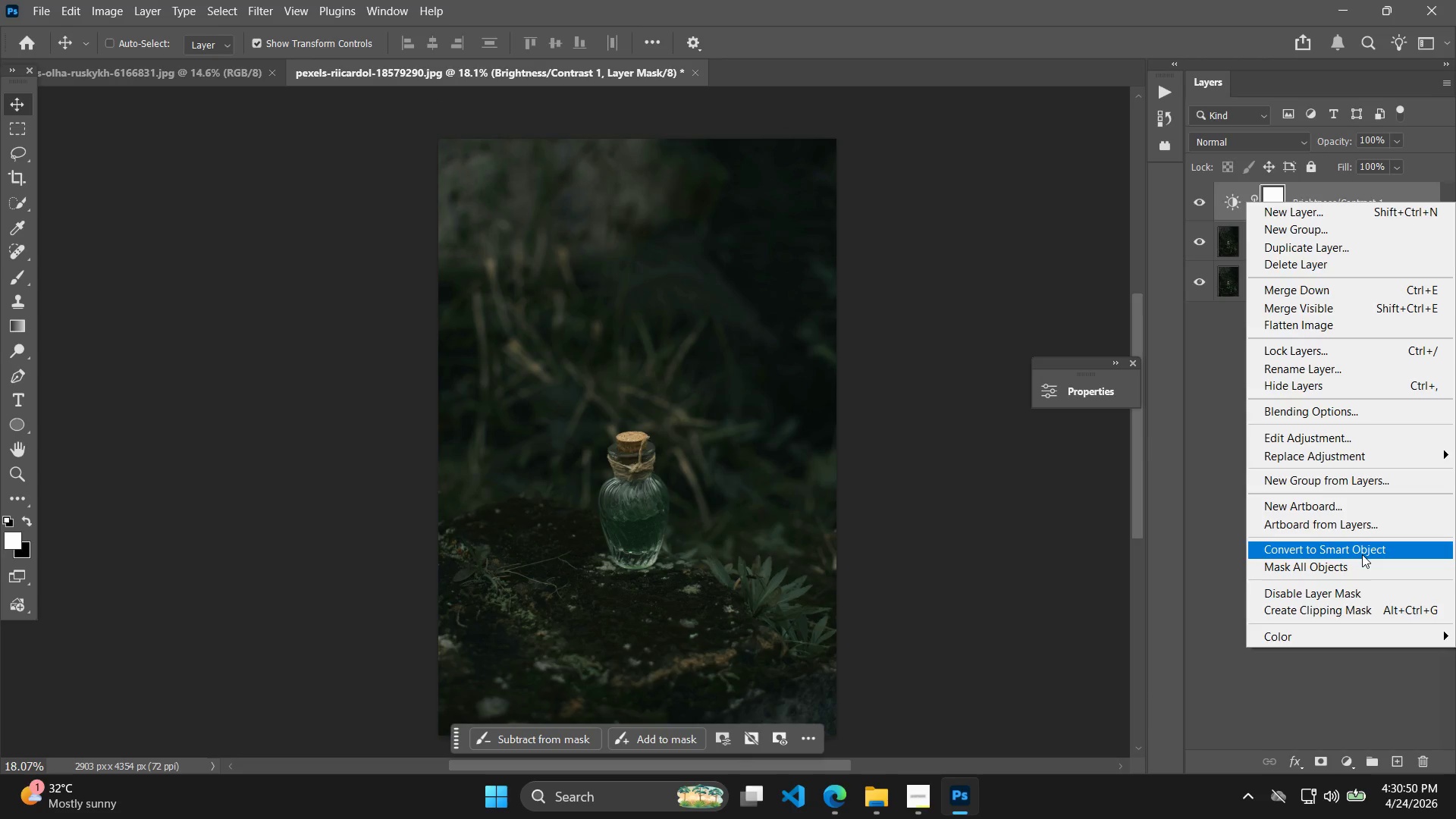 
right_click([1323, 215])
 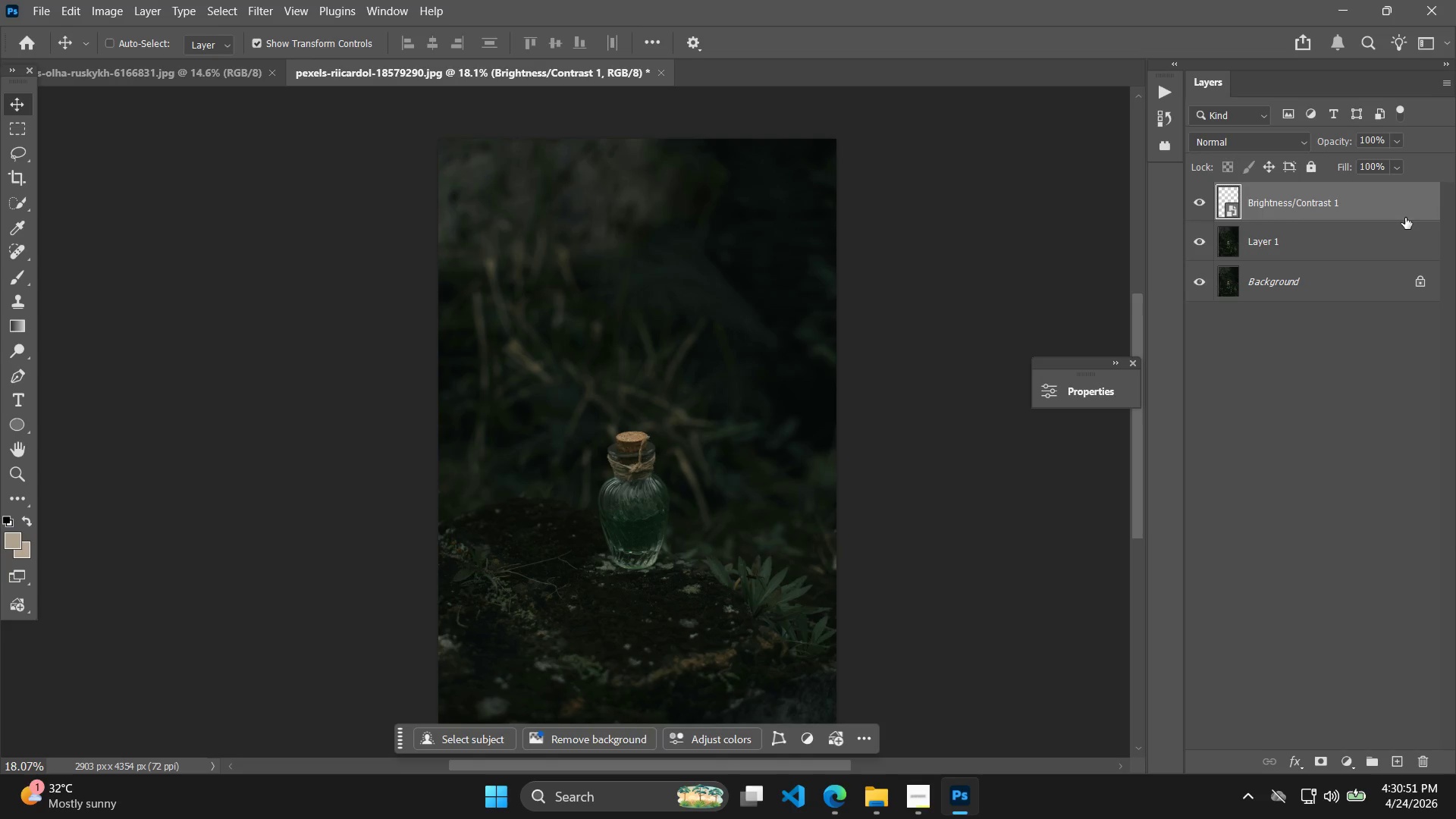 
key(Control+Z)
 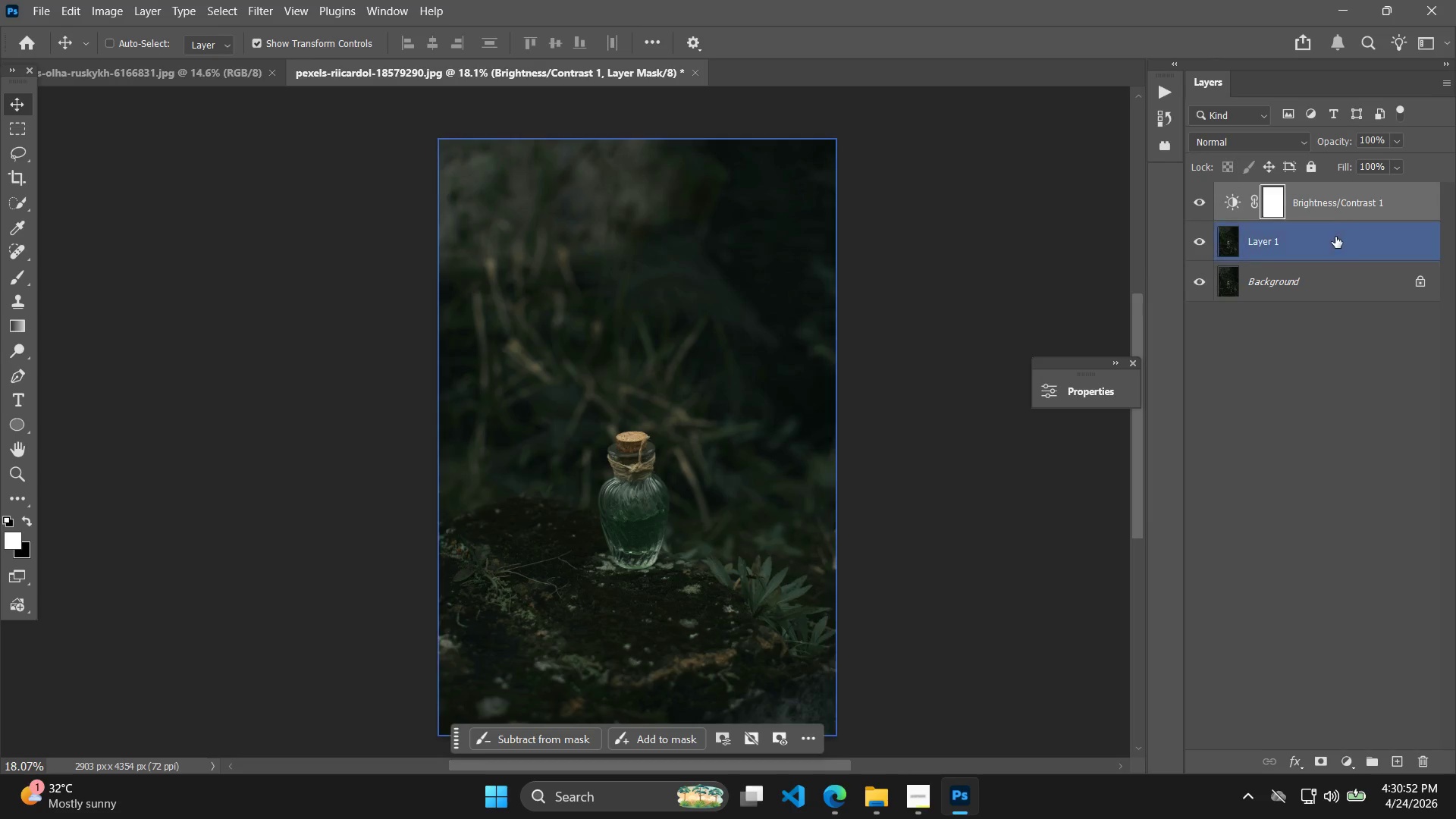 
right_click([1335, 238])
 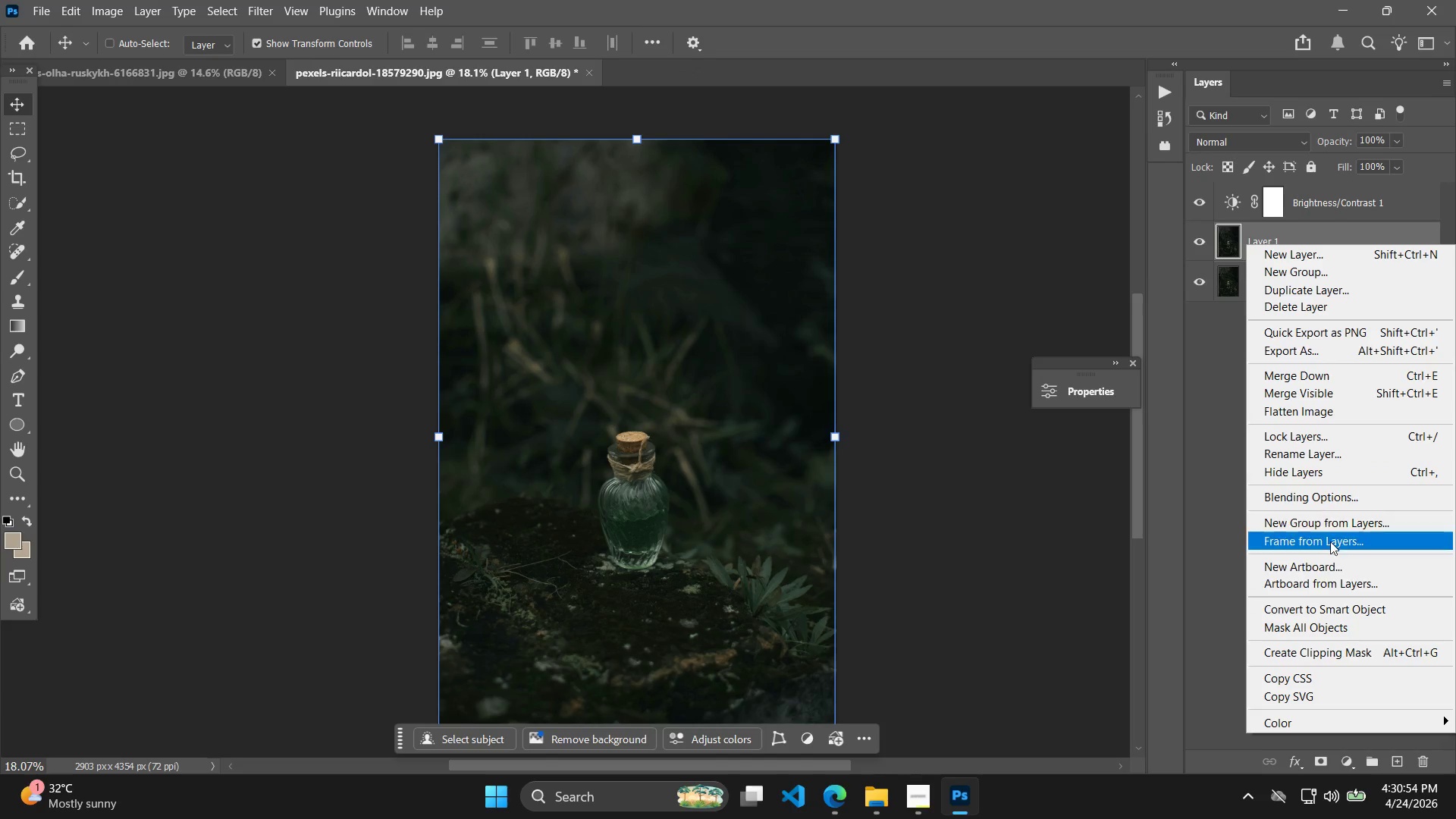 
left_click([1316, 650])
 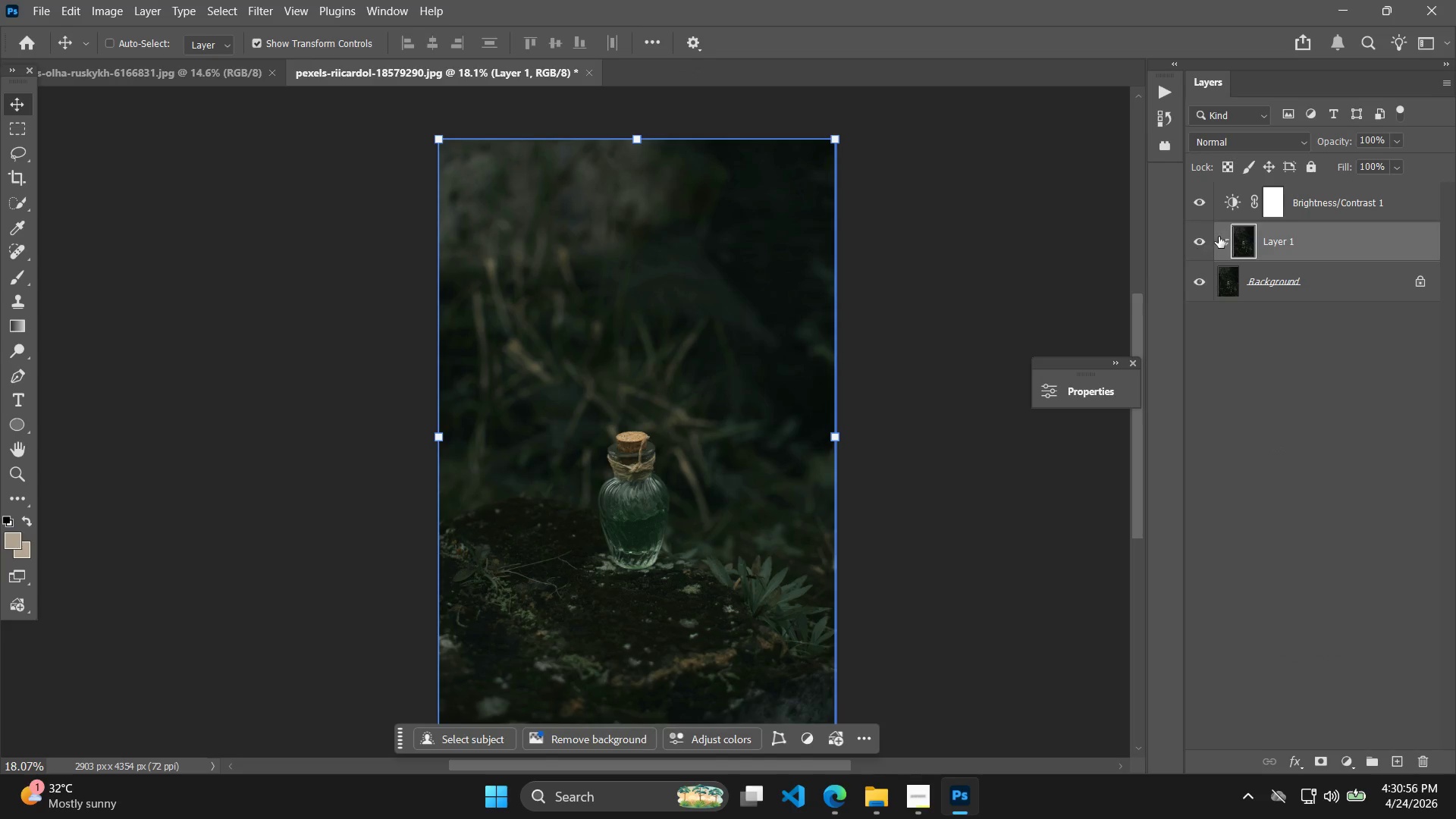 
key(Control+ControlLeft)
 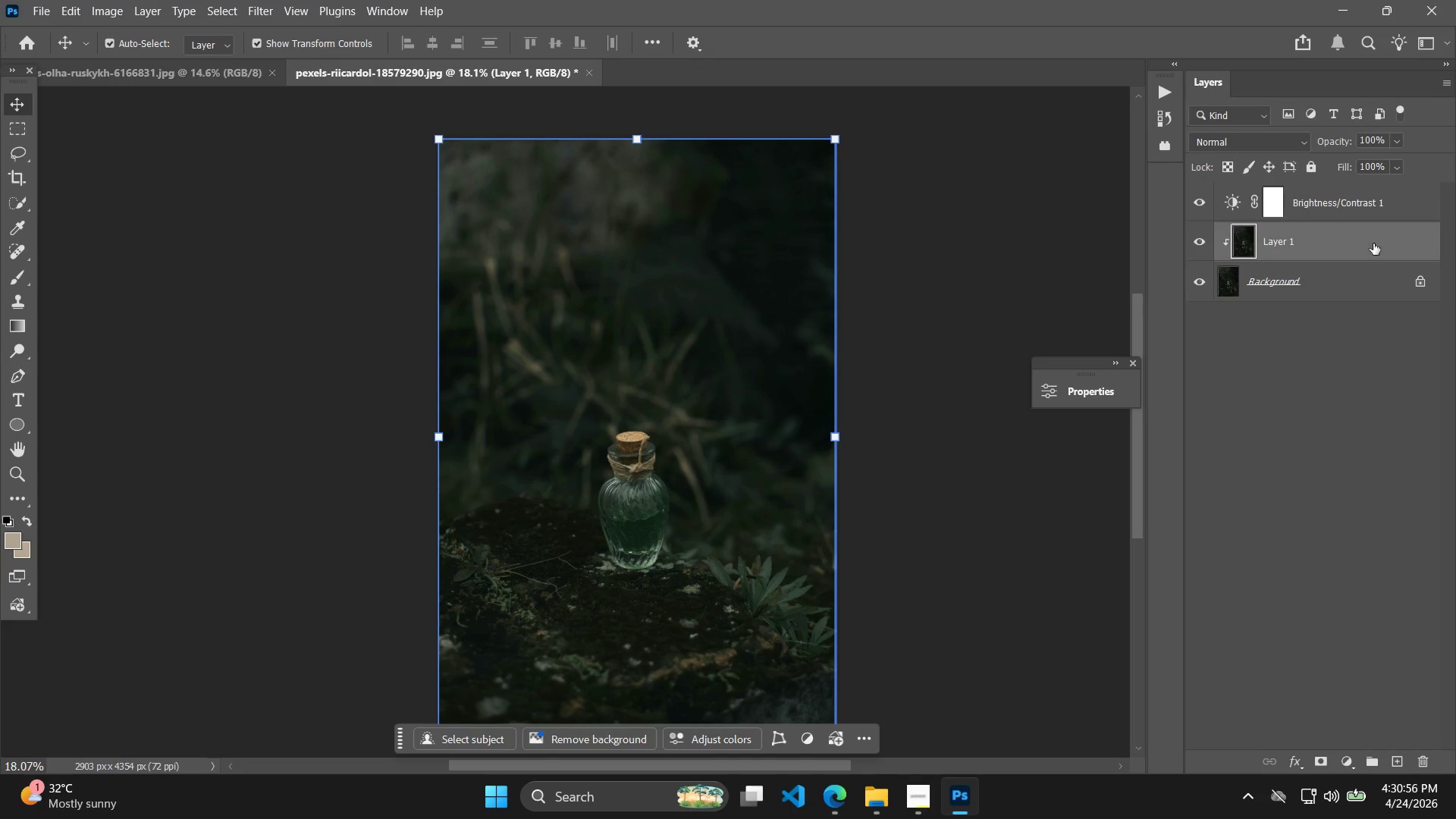 
key(Control+Z)
 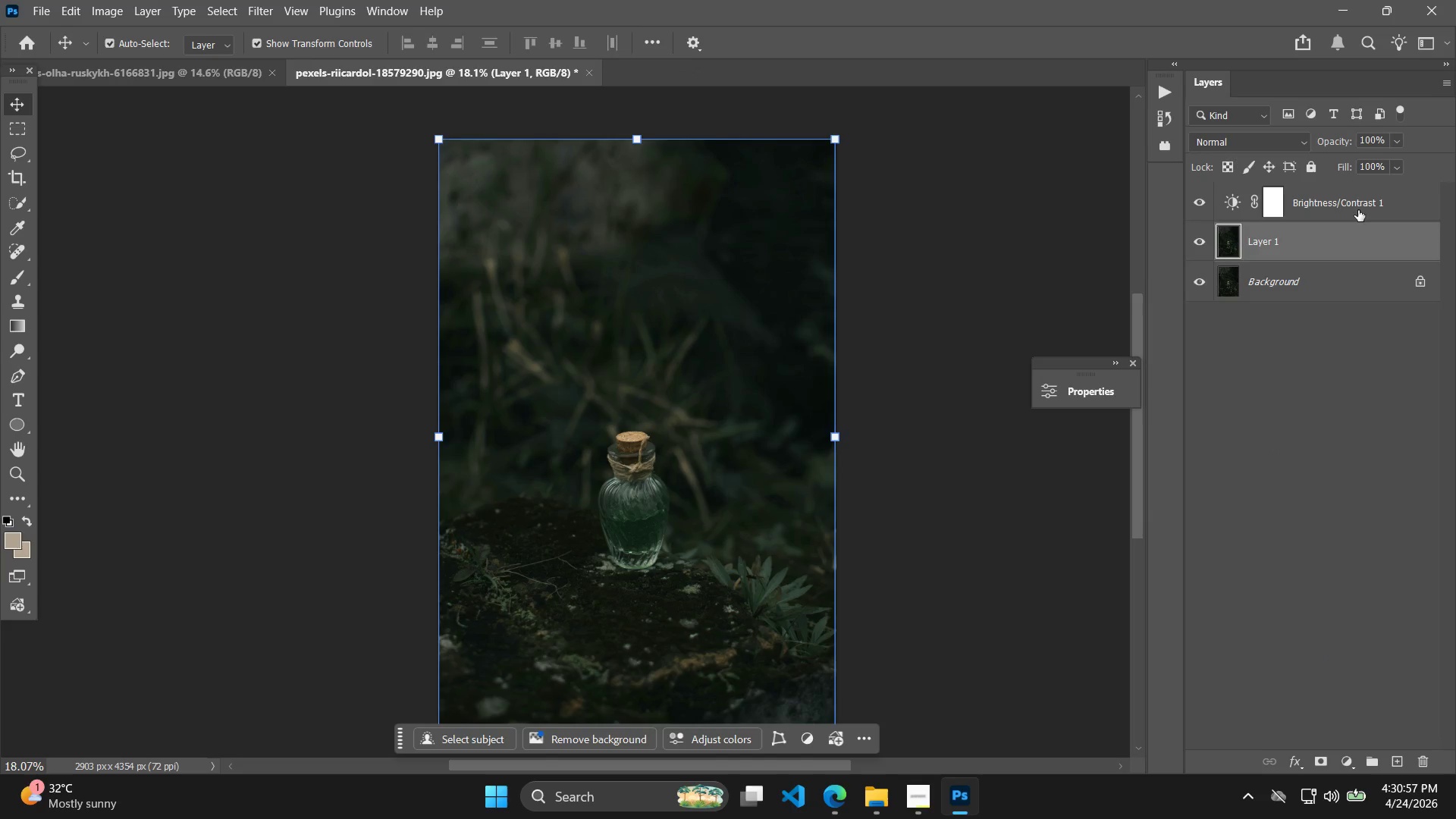 
right_click([1354, 204])
 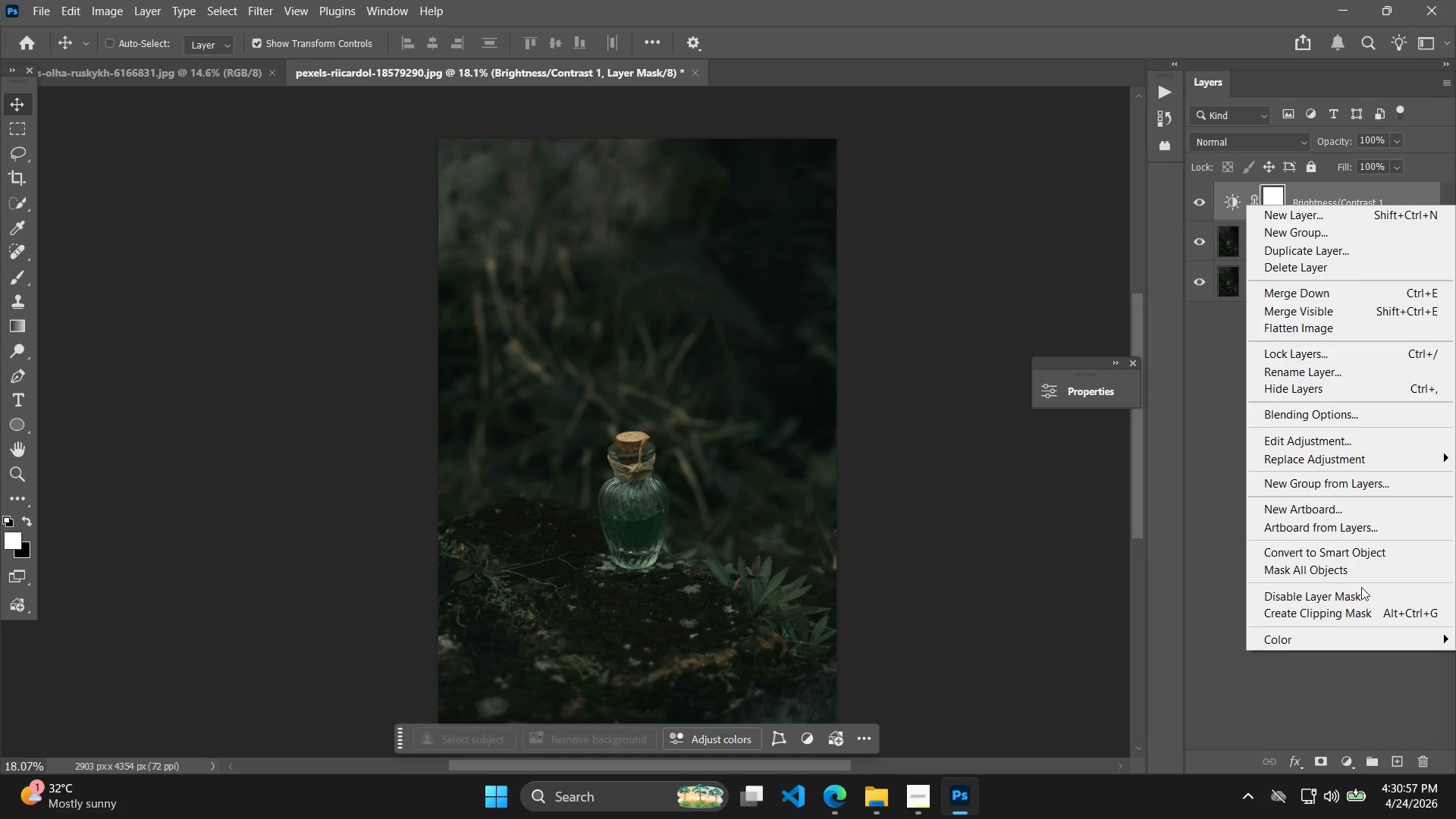 
left_click([1343, 610])
 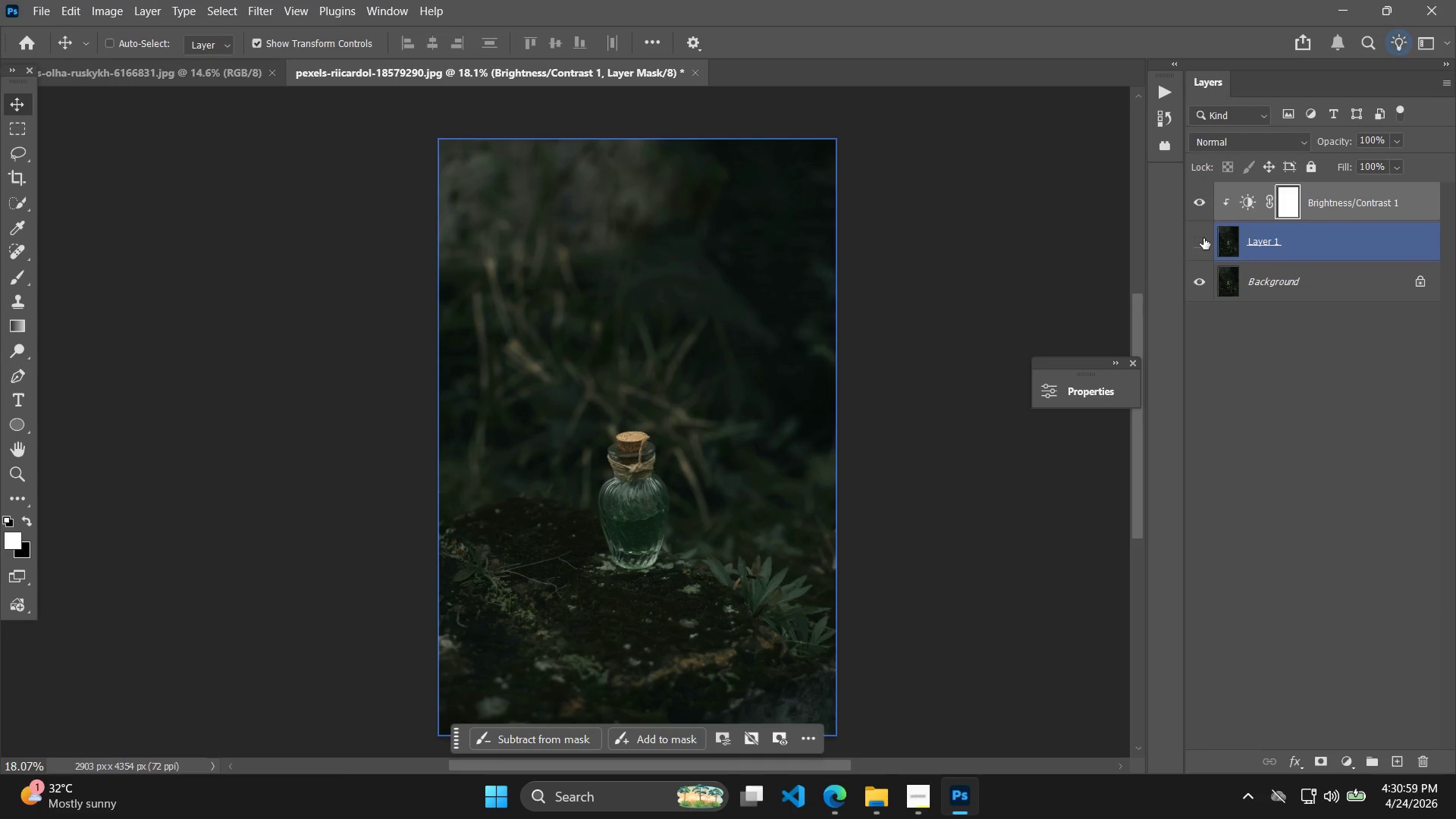 
double_click([1203, 238])
 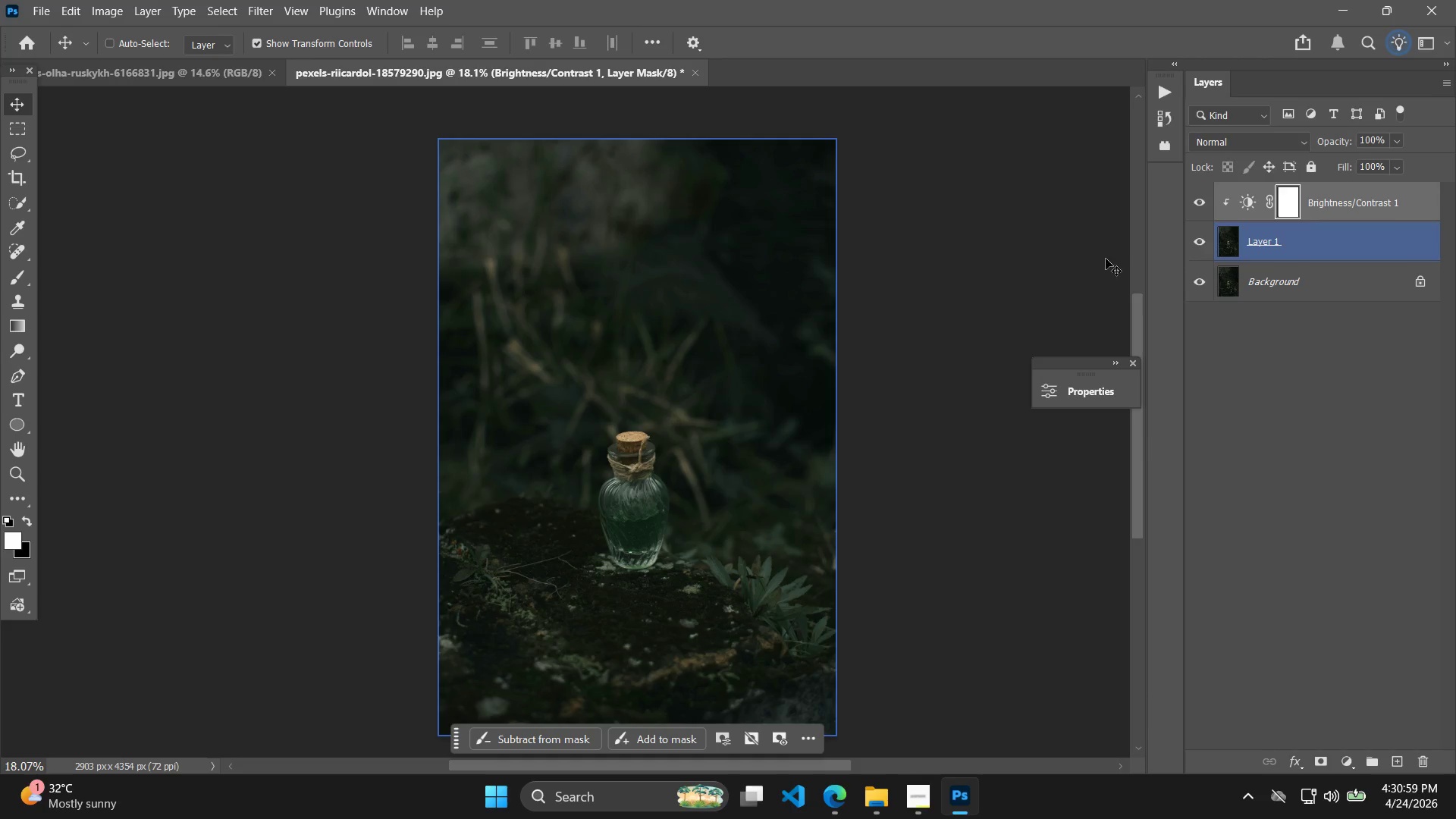 
hold_key(key=Space, duration=0.61)
 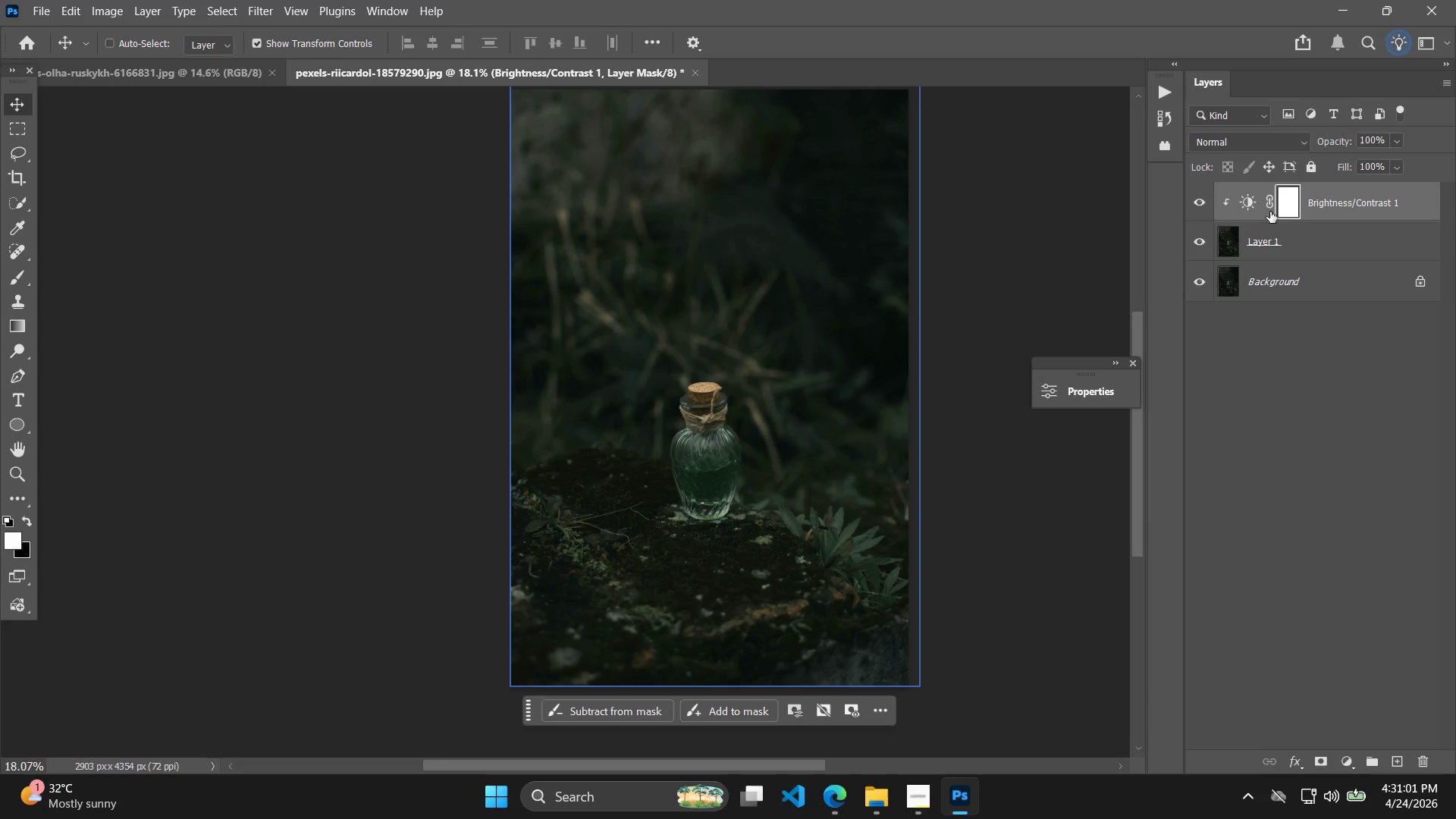 
left_click_drag(start_coordinate=[970, 284], to_coordinate=[1042, 234])
 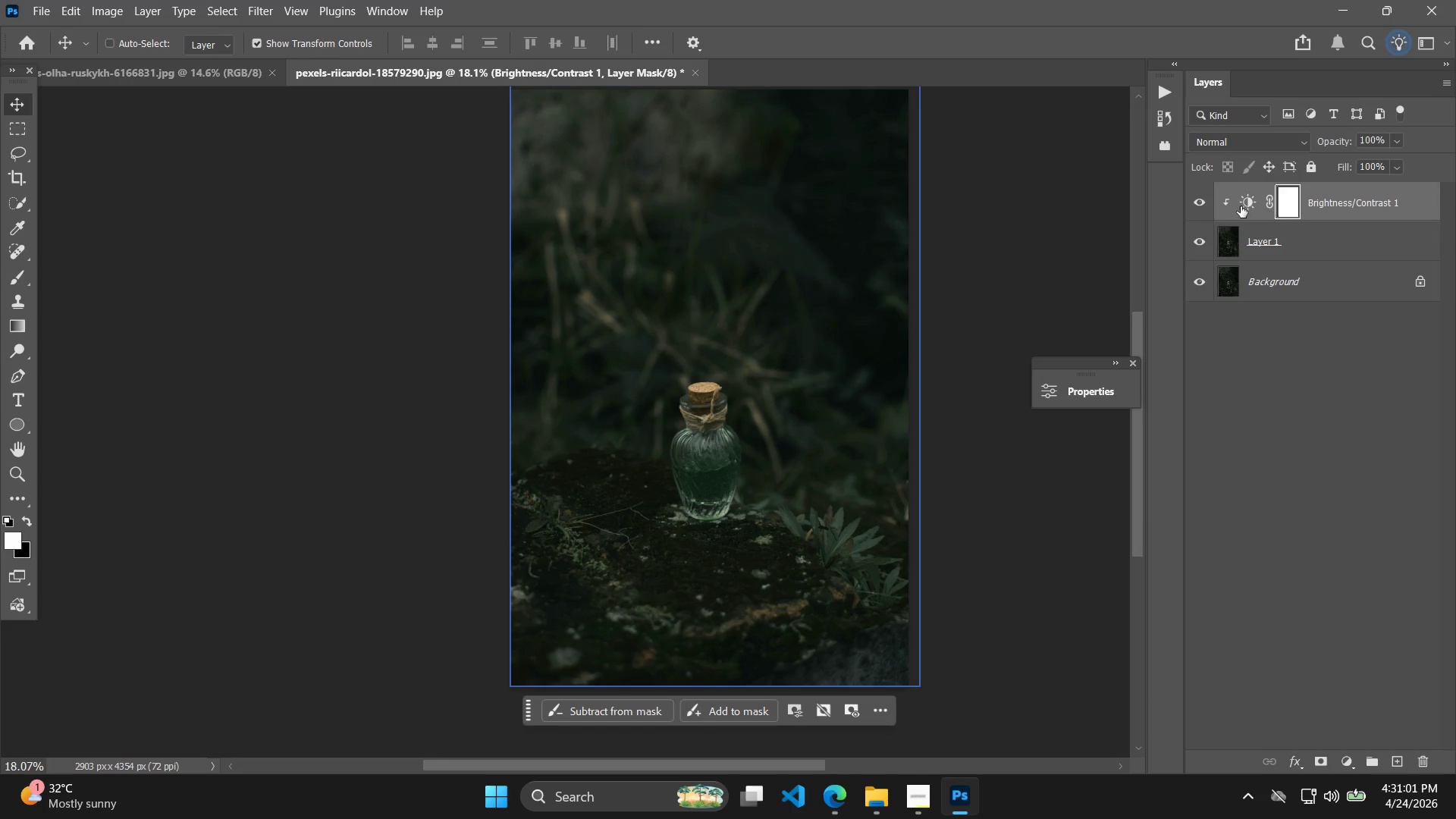 
double_click([1242, 204])
 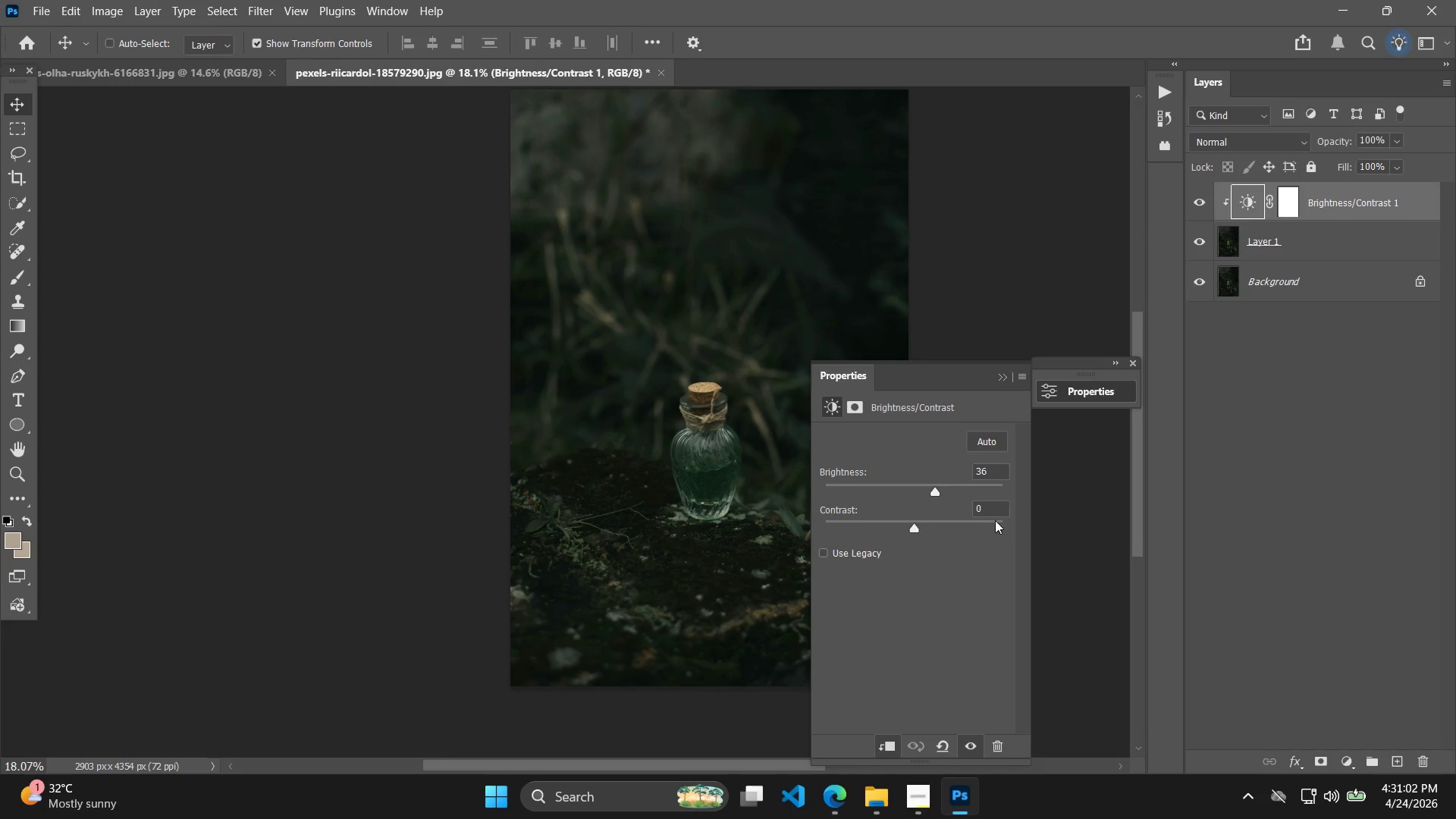 
double_click([994, 510])
 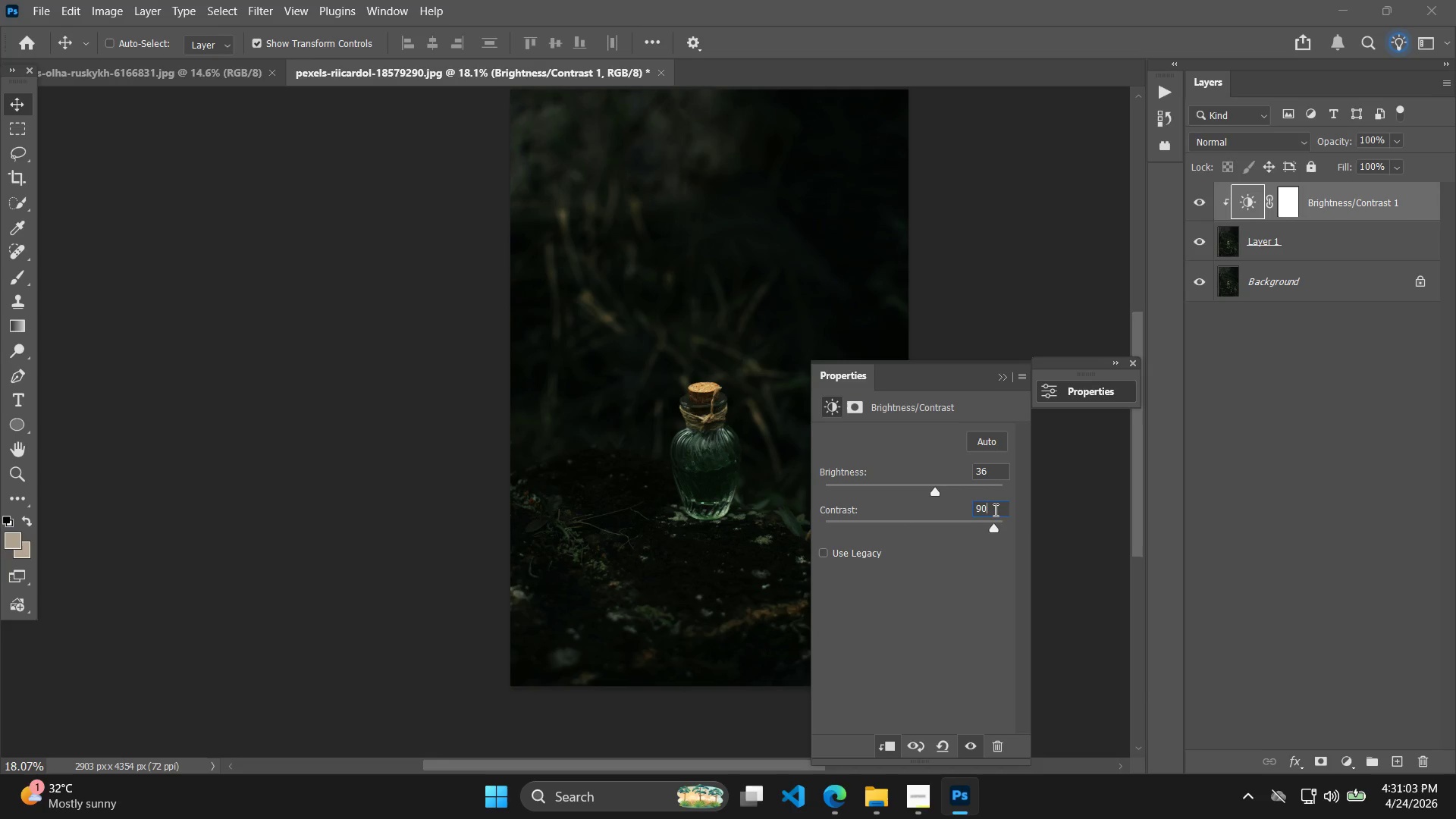 
key(ArrowUp)
 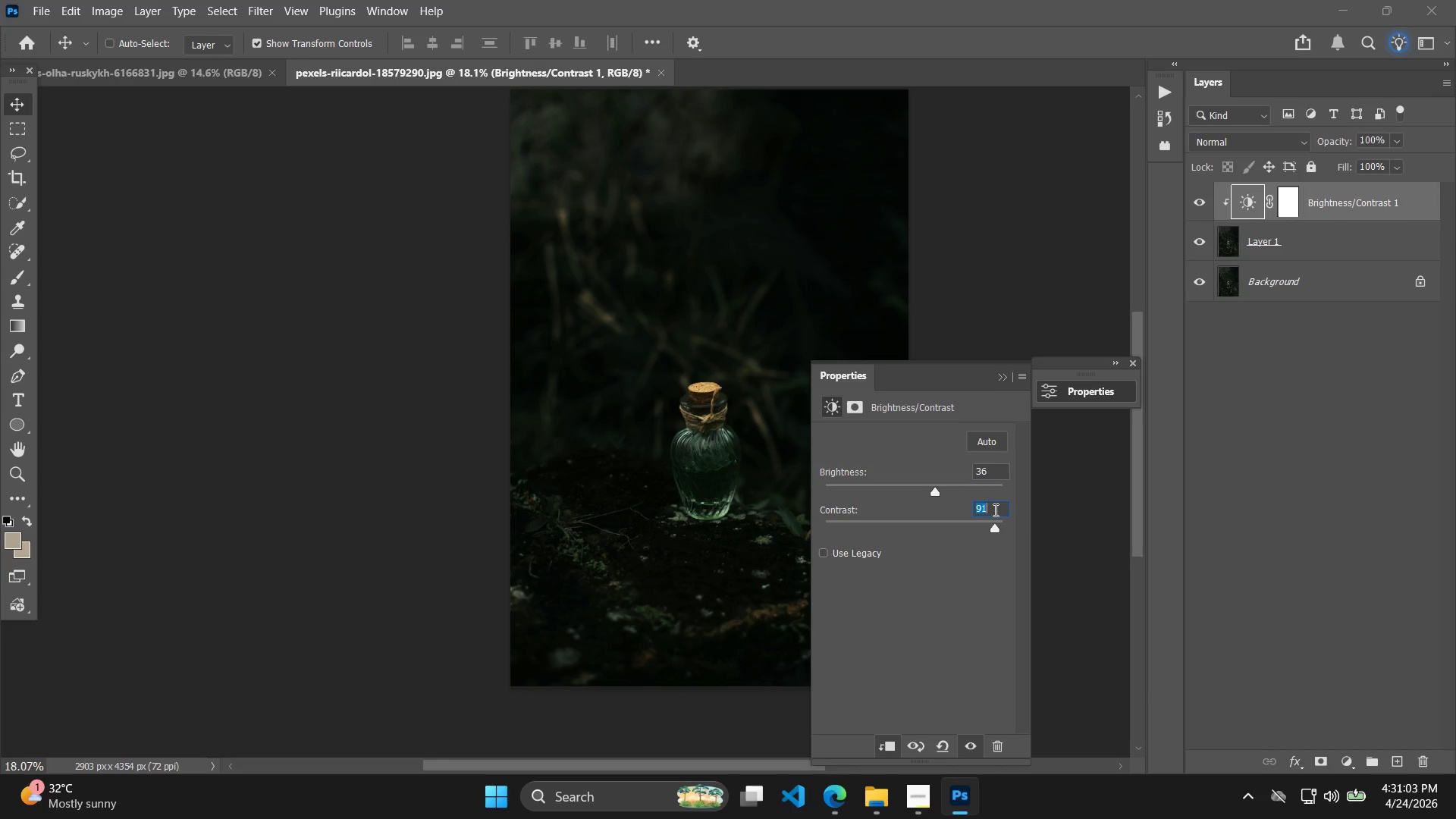 
key(ArrowUp)
 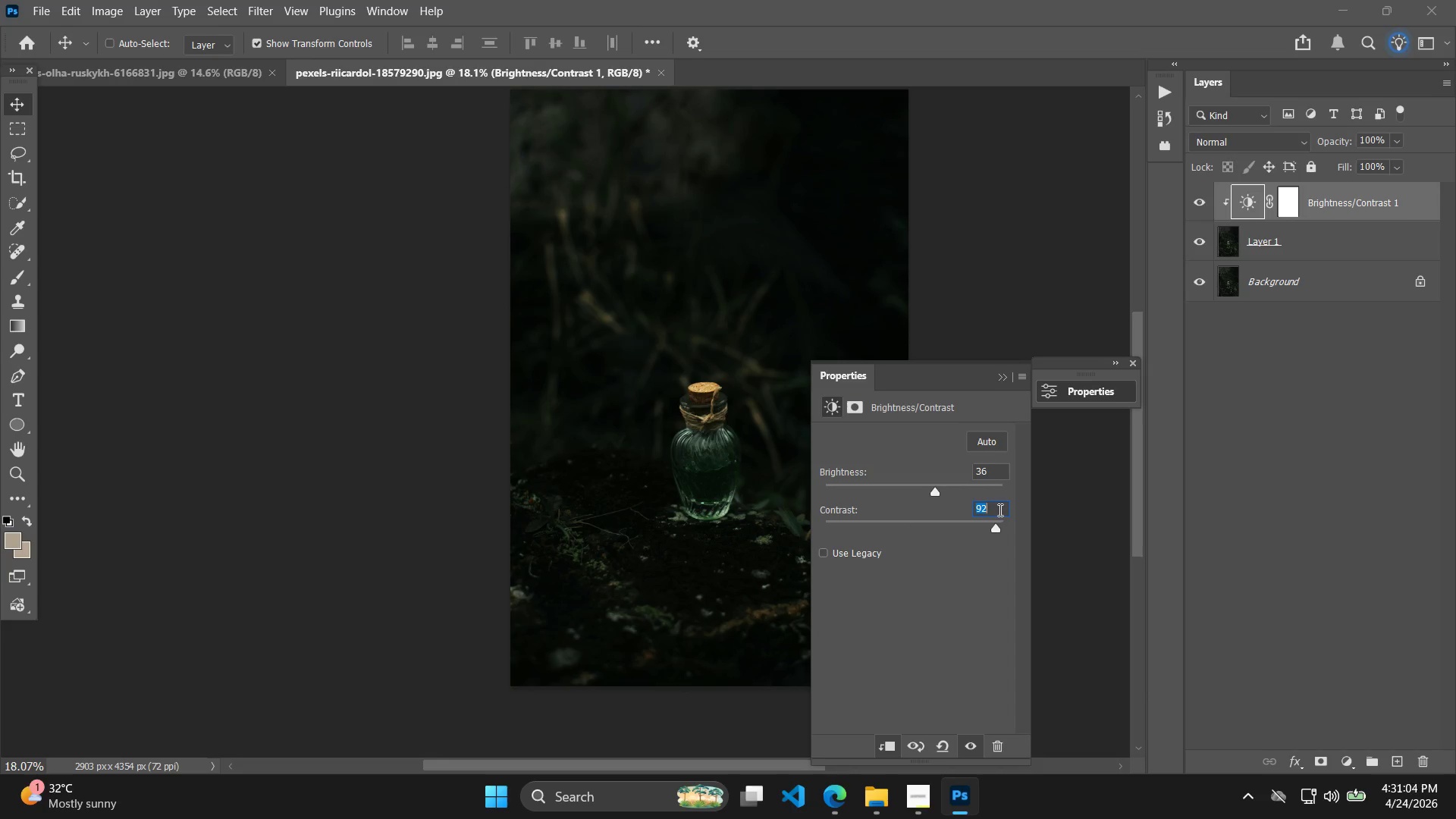 
key(ArrowDown)
 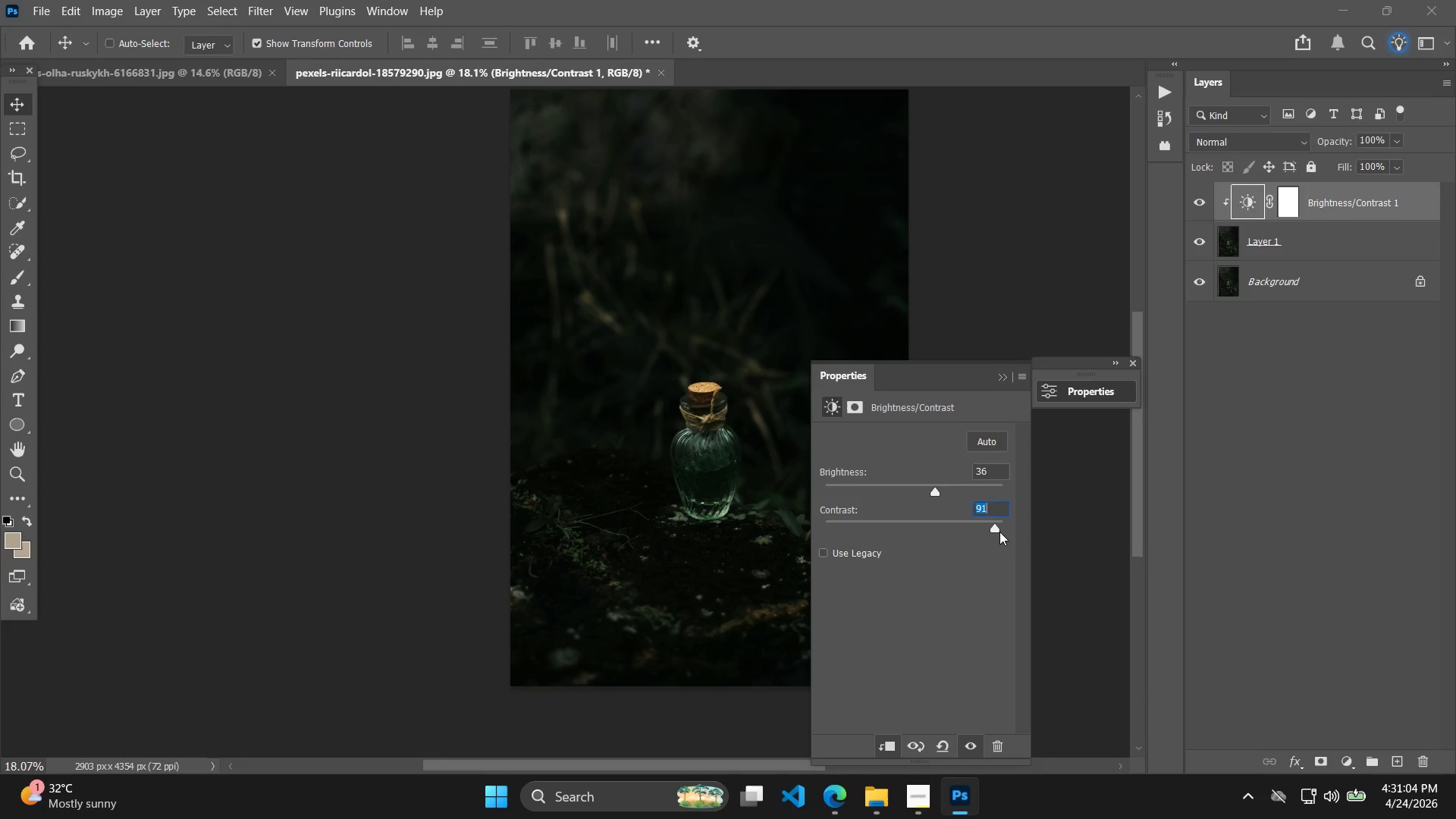 
left_click_drag(start_coordinate=[999, 532], to_coordinate=[938, 536])
 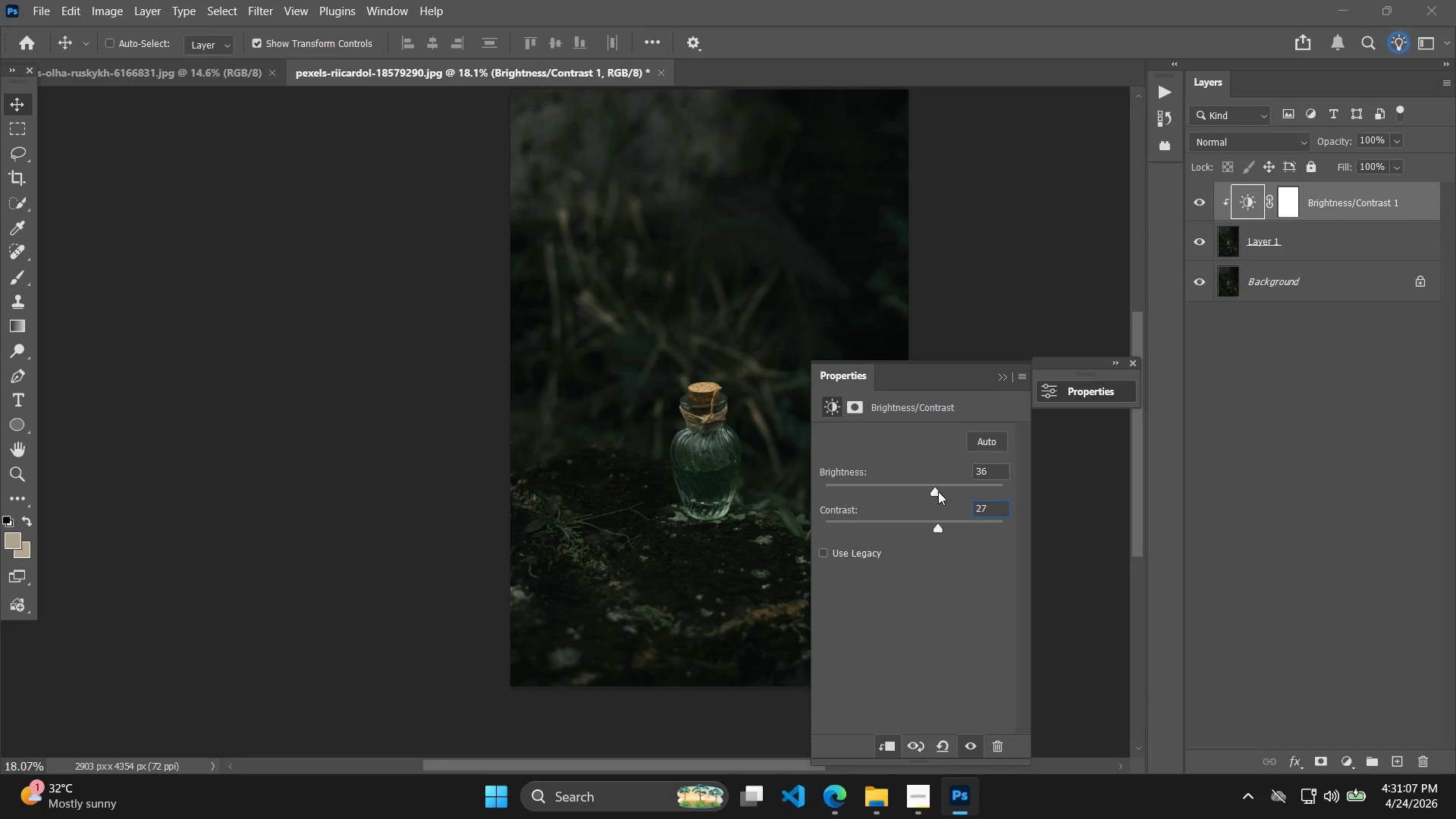 
left_click_drag(start_coordinate=[937, 491], to_coordinate=[965, 491])
 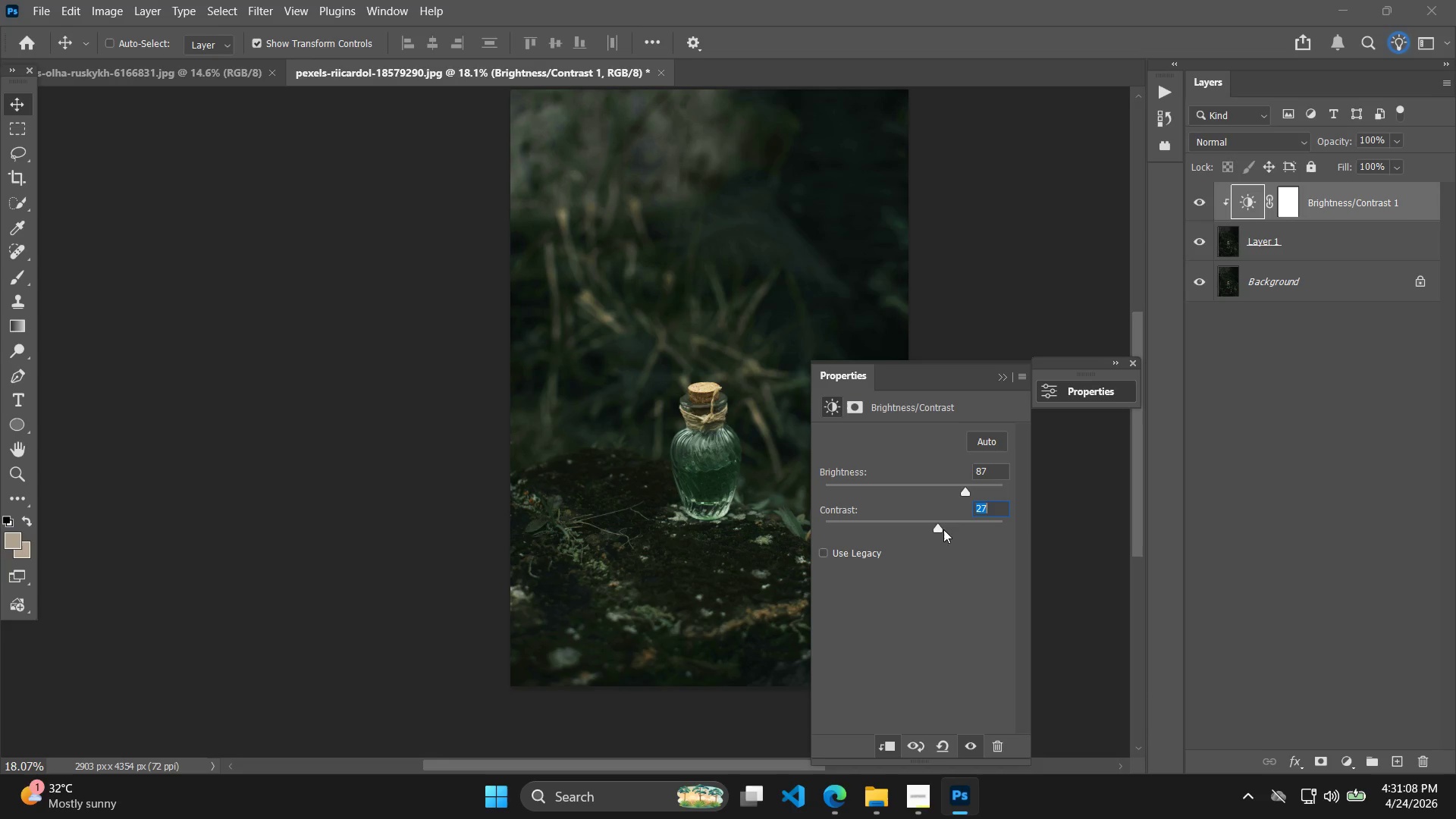 
left_click_drag(start_coordinate=[941, 528], to_coordinate=[968, 525])
 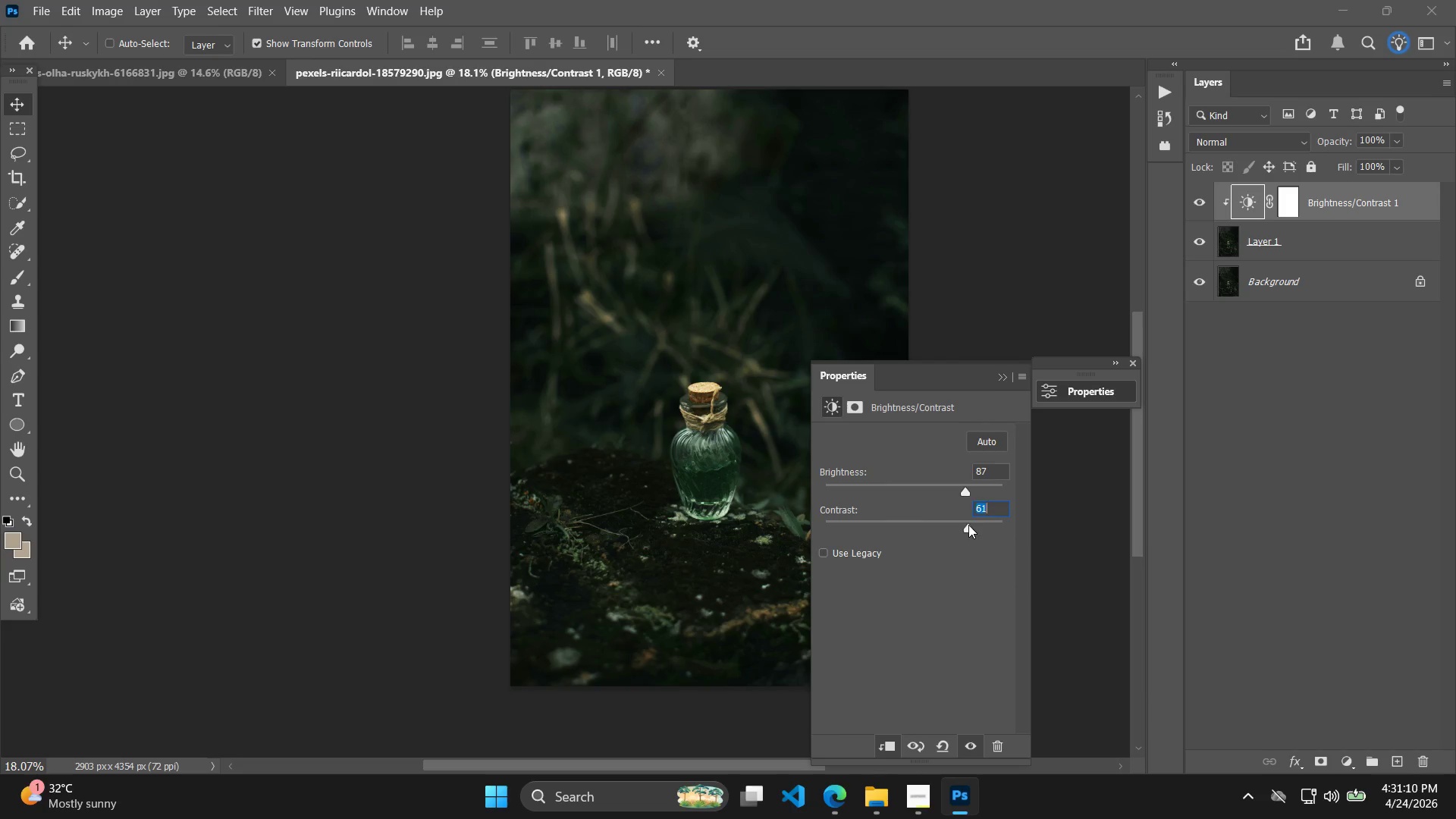 
left_click_drag(start_coordinate=[968, 525], to_coordinate=[974, 522])
 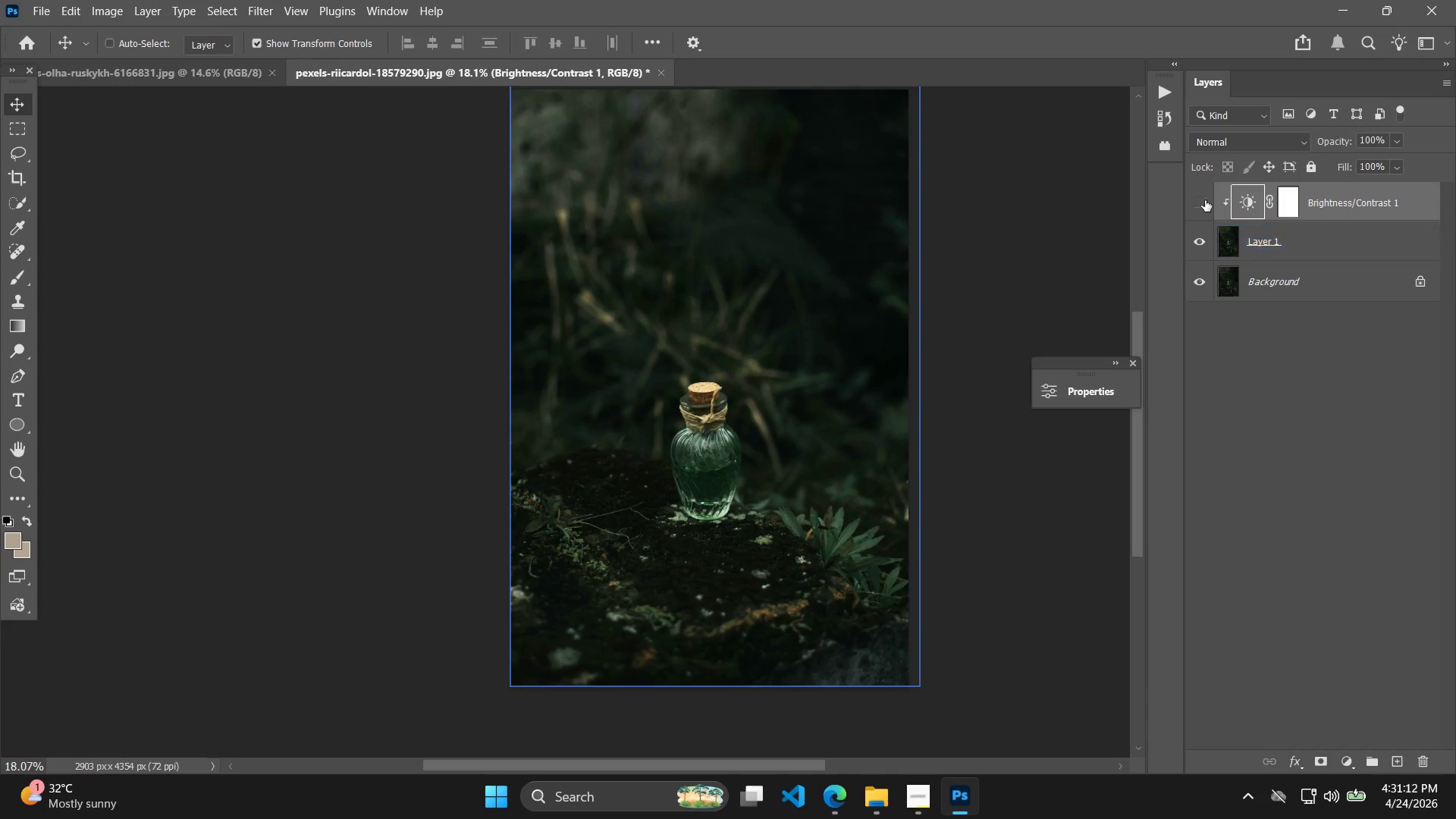 
double_click([1205, 200])
 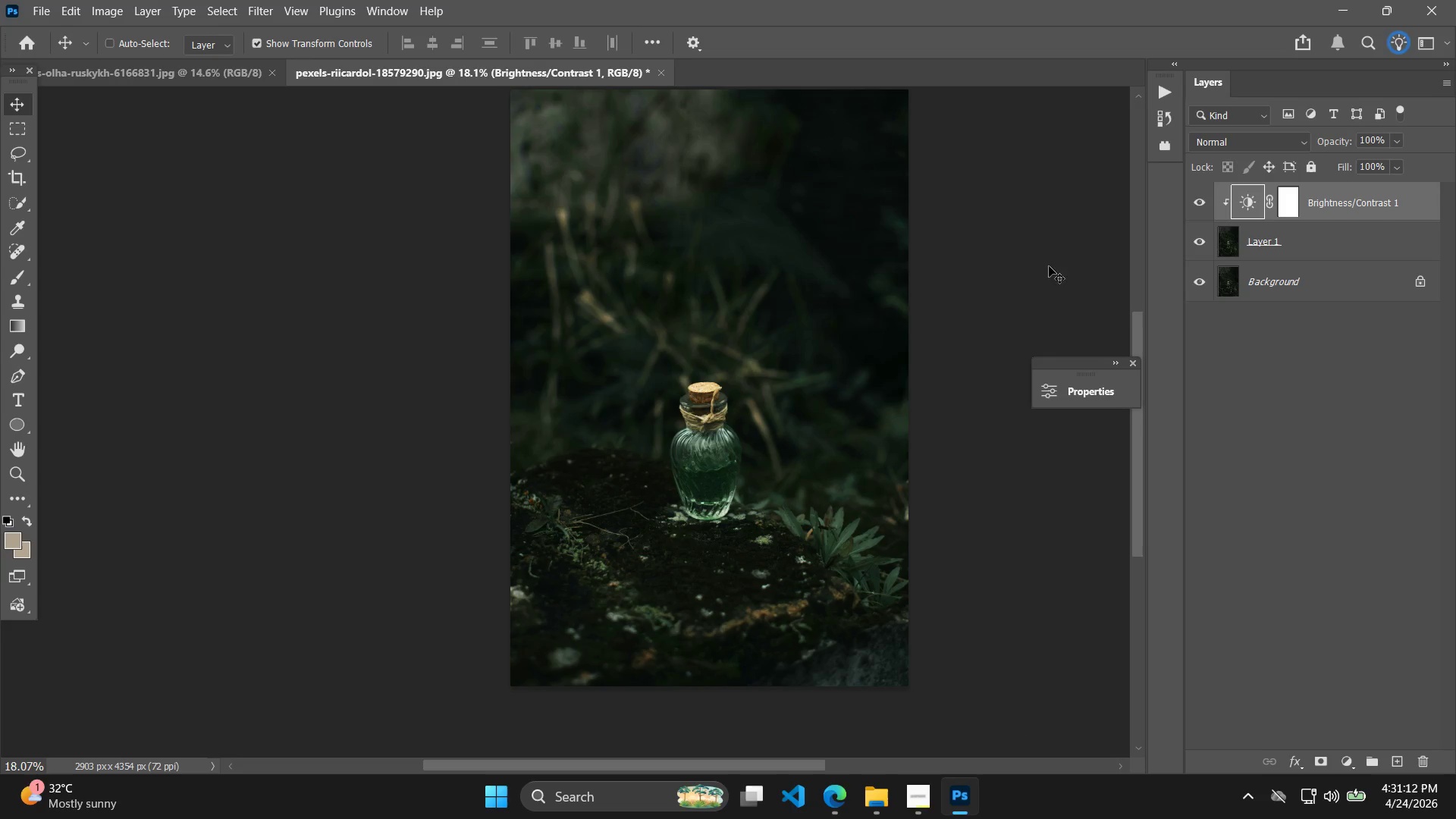 
hold_key(key=Space, duration=0.41)
 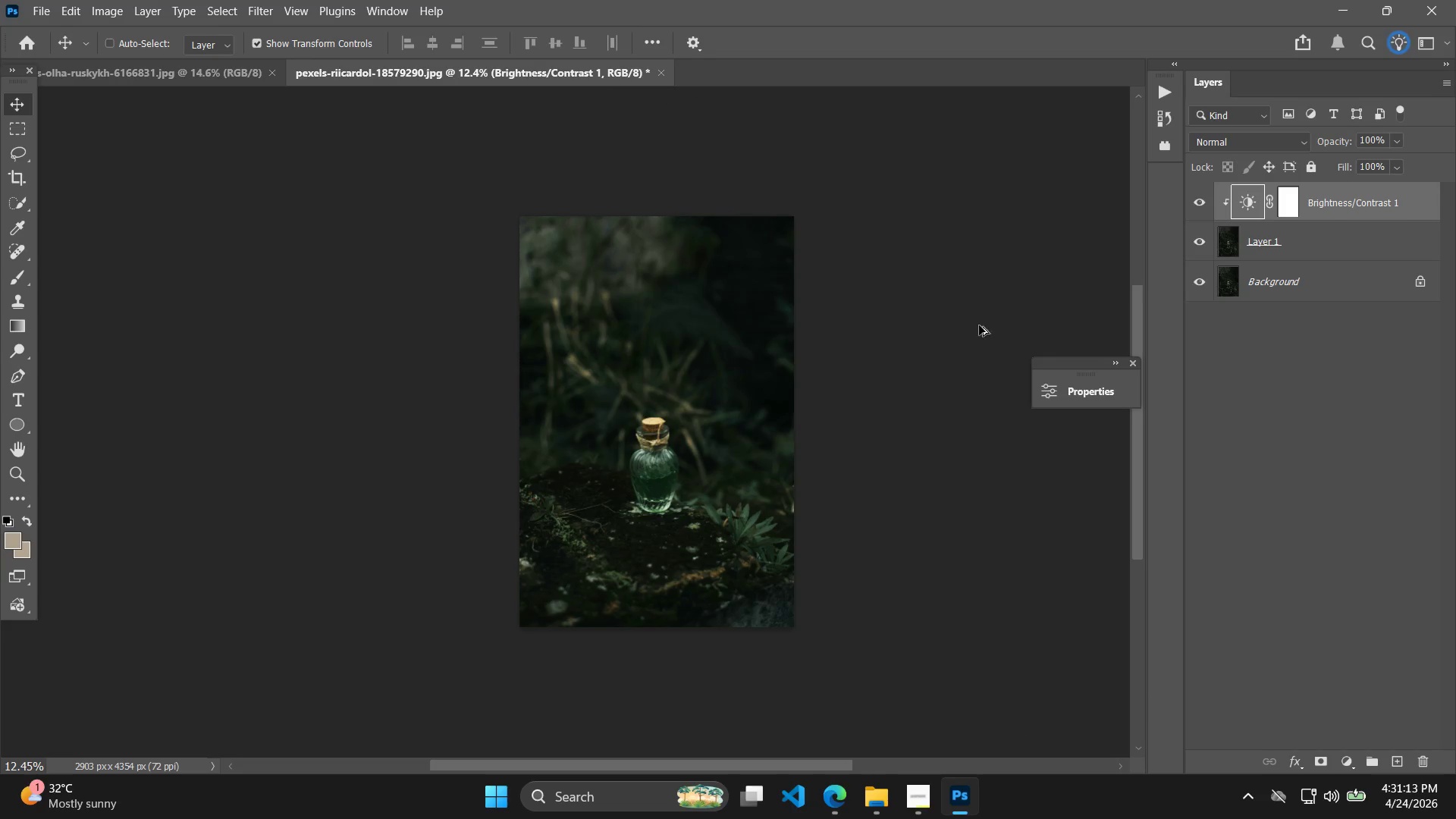 
left_click_drag(start_coordinate=[1019, 259], to_coordinate=[1007, 293])
 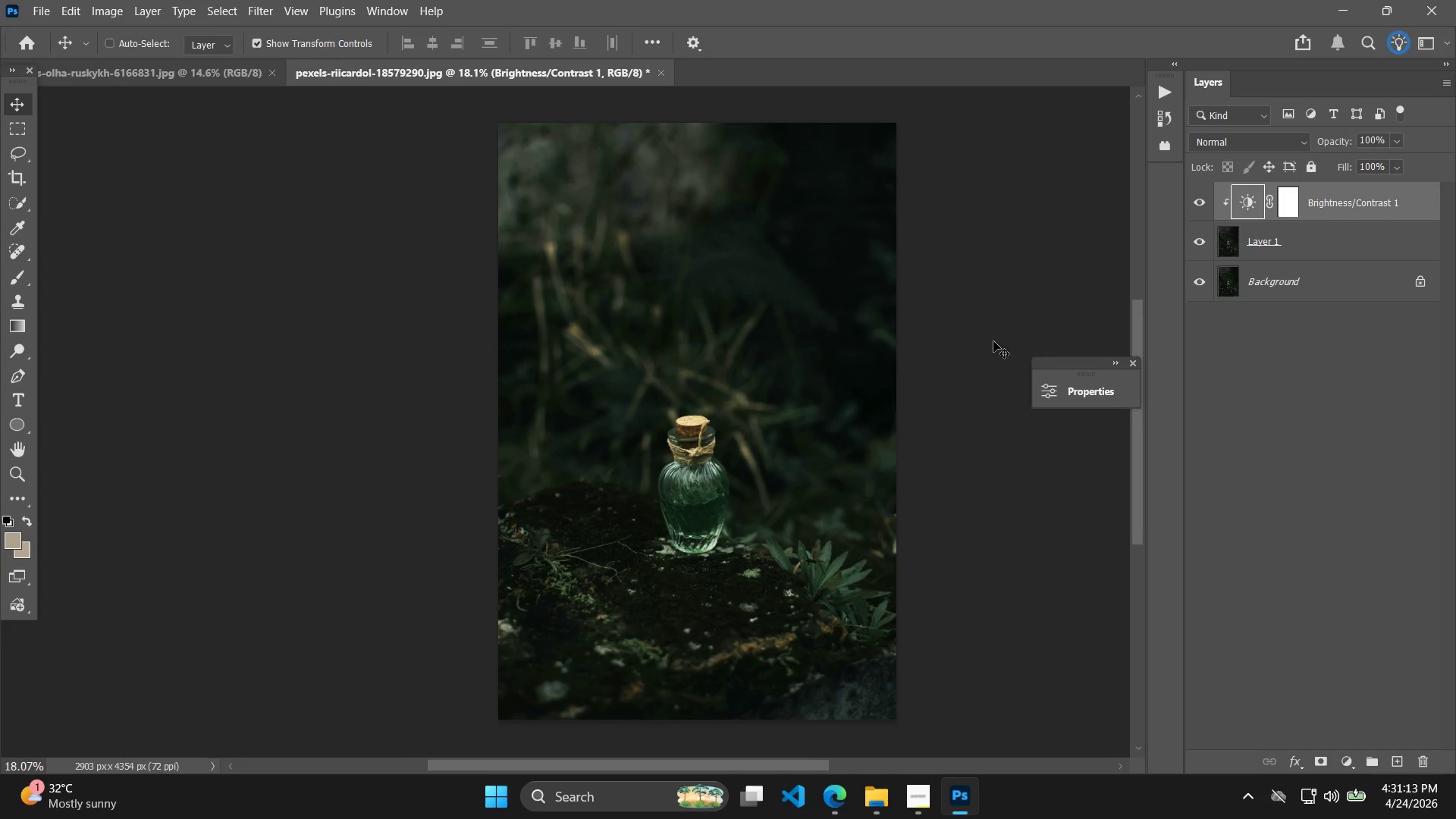 
hold_key(key=AltLeft, duration=0.41)
scroll: coordinate [992, 341], scroll_direction: down, amount: 4.0
 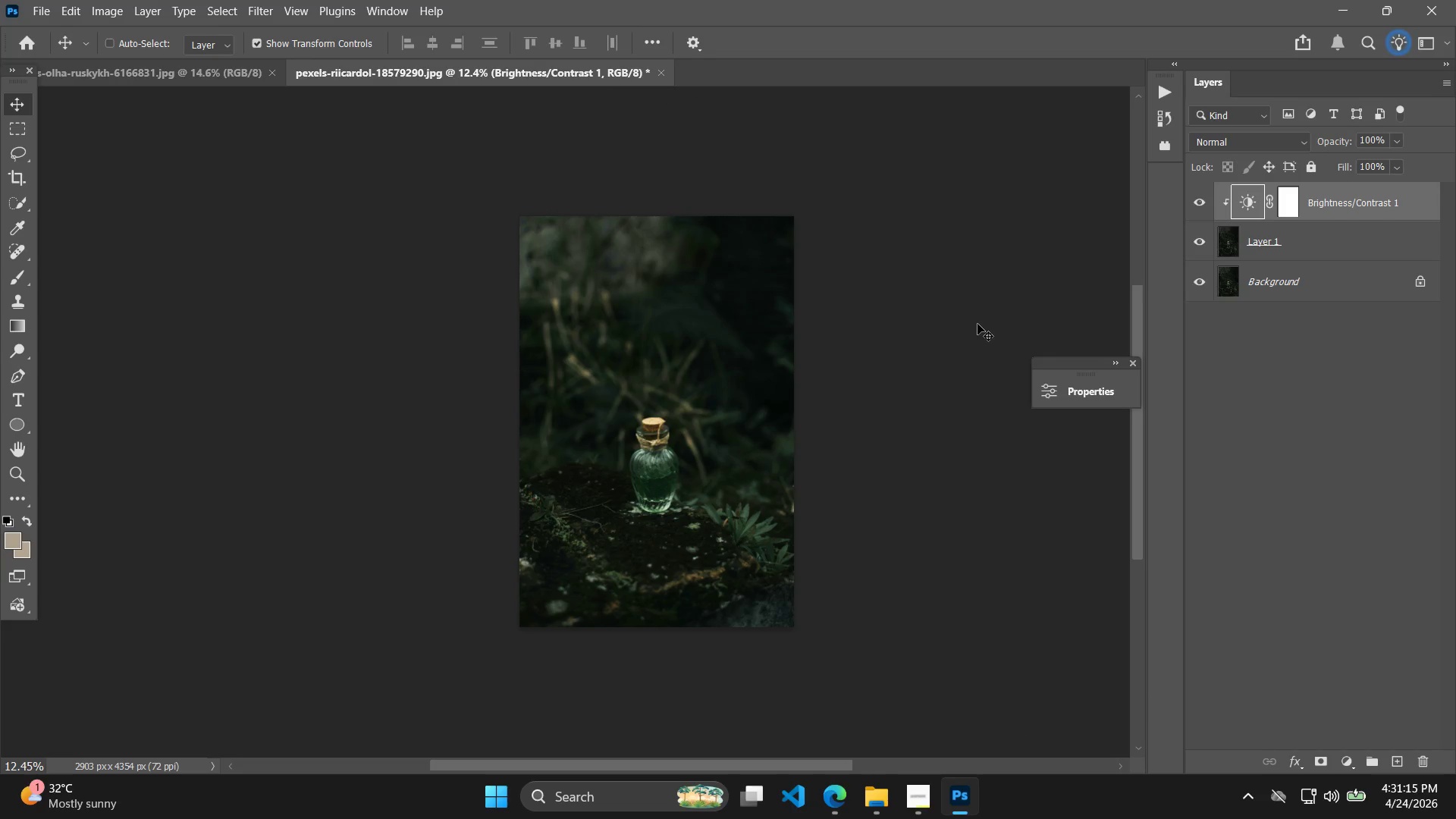 
hold_key(key=Space, duration=0.72)
 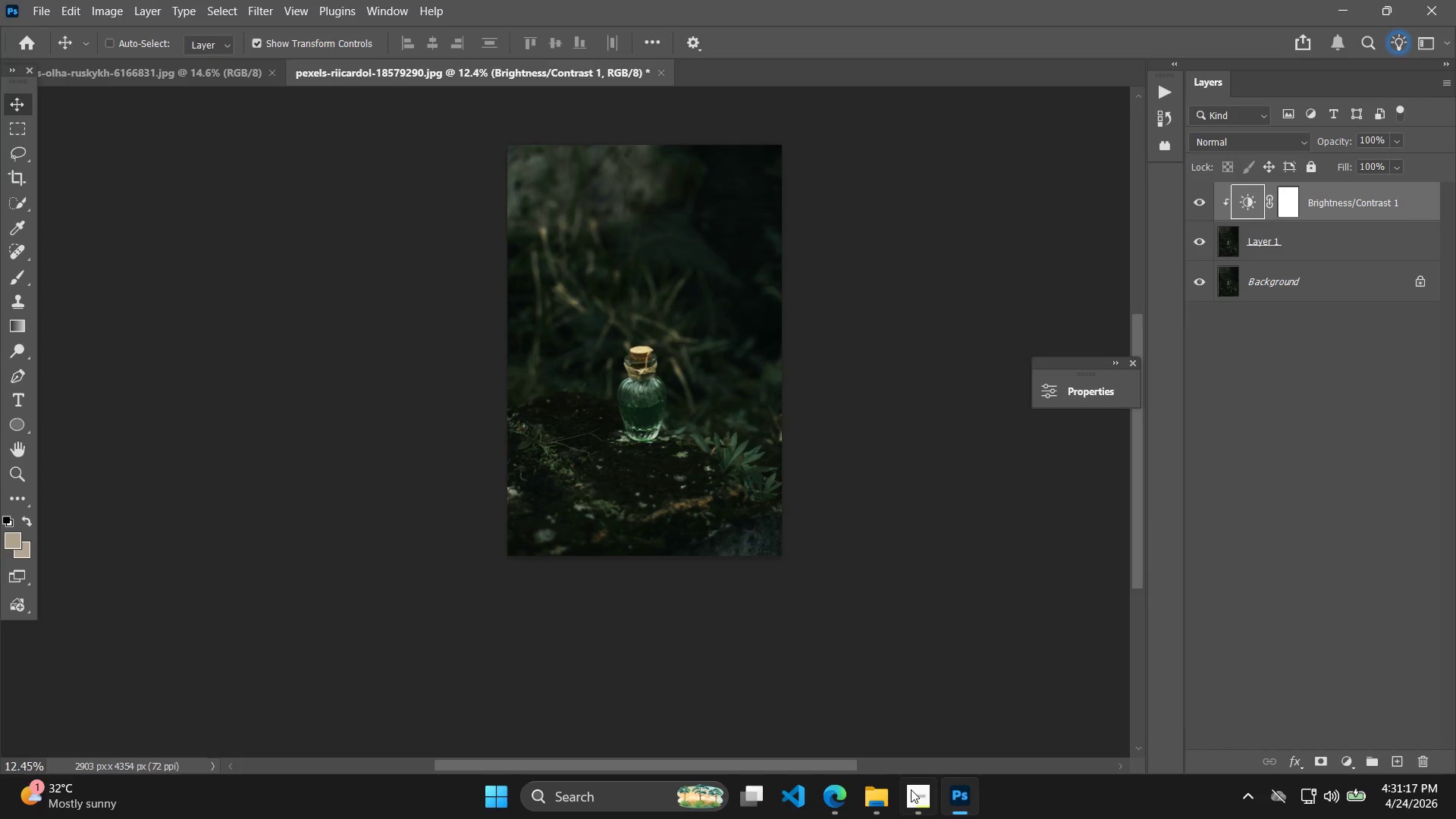 
left_click_drag(start_coordinate=[971, 335], to_coordinate=[959, 264])
 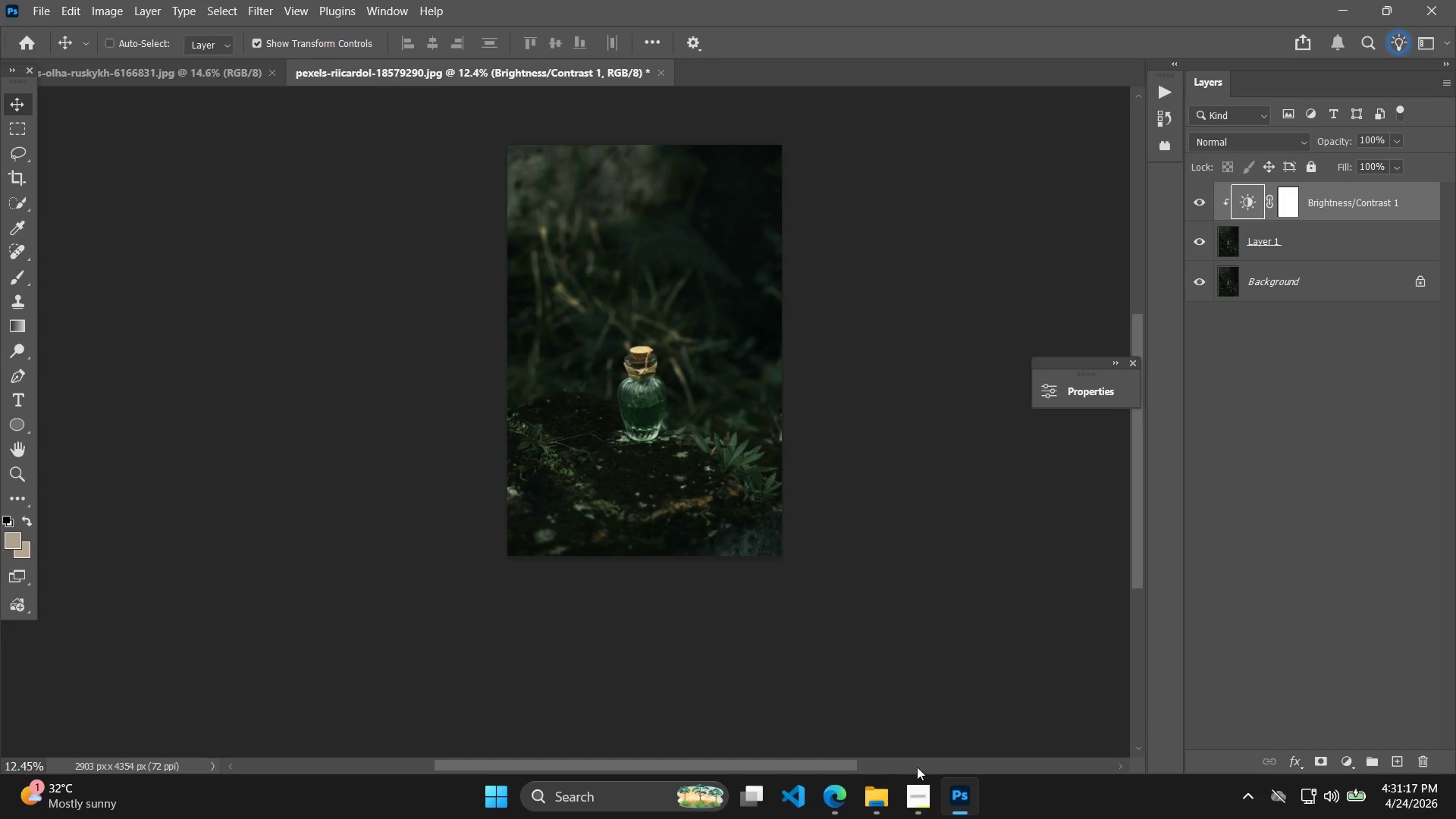 
left_click([911, 790])